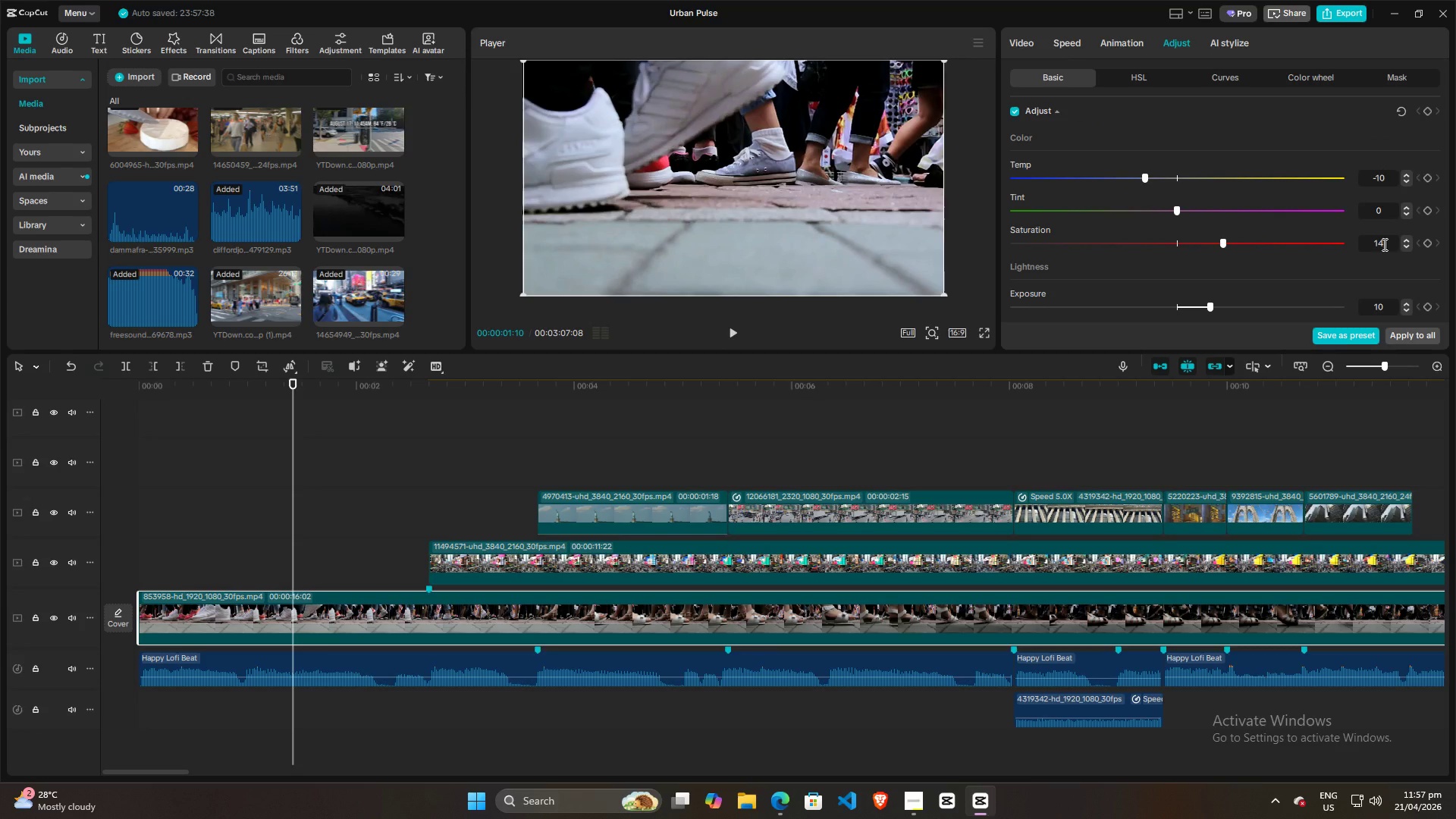 
scroll: coordinate [1383, 244], scroll_direction: up, amount: 1.0
 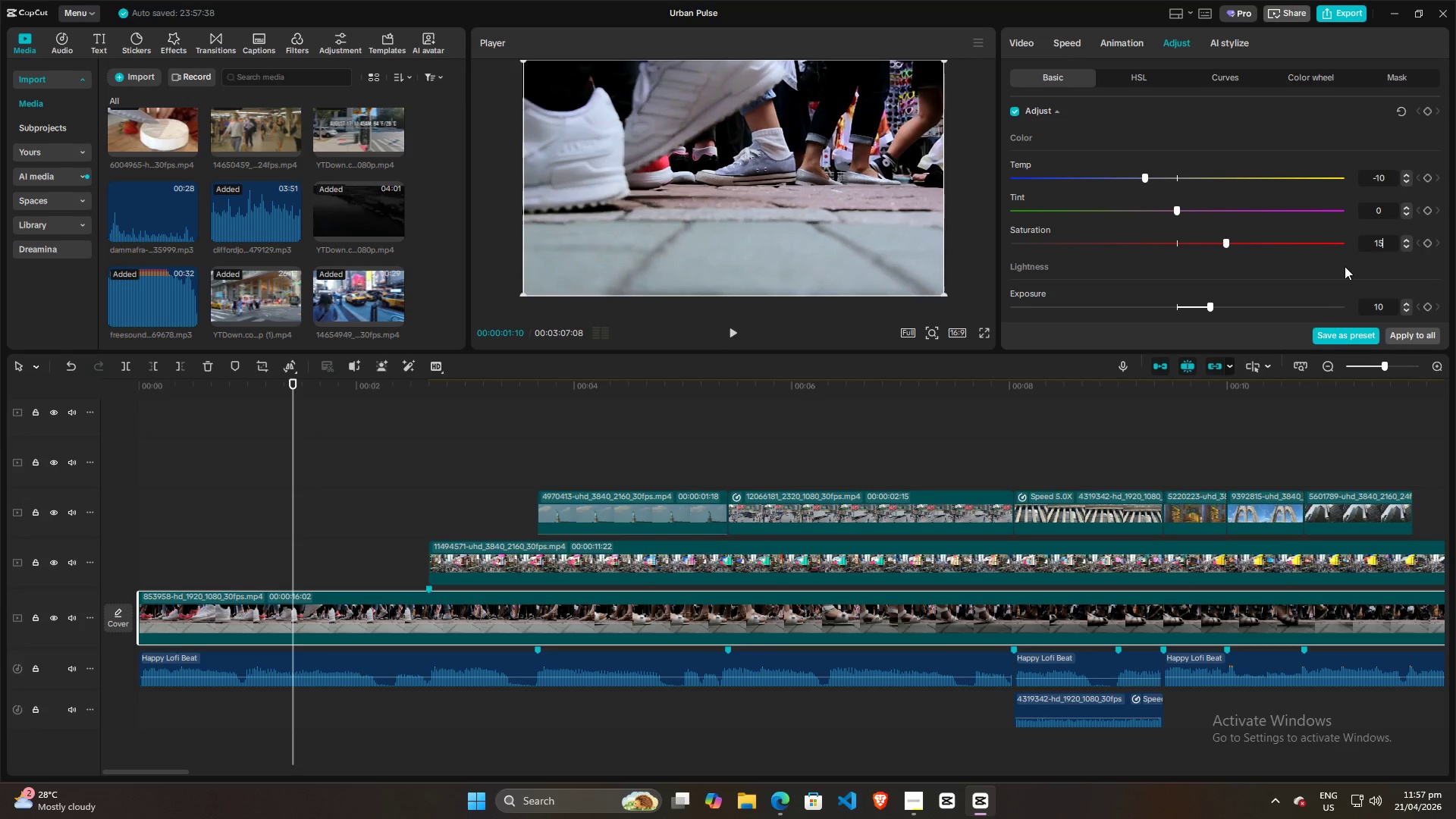 
left_click([1345, 266])
 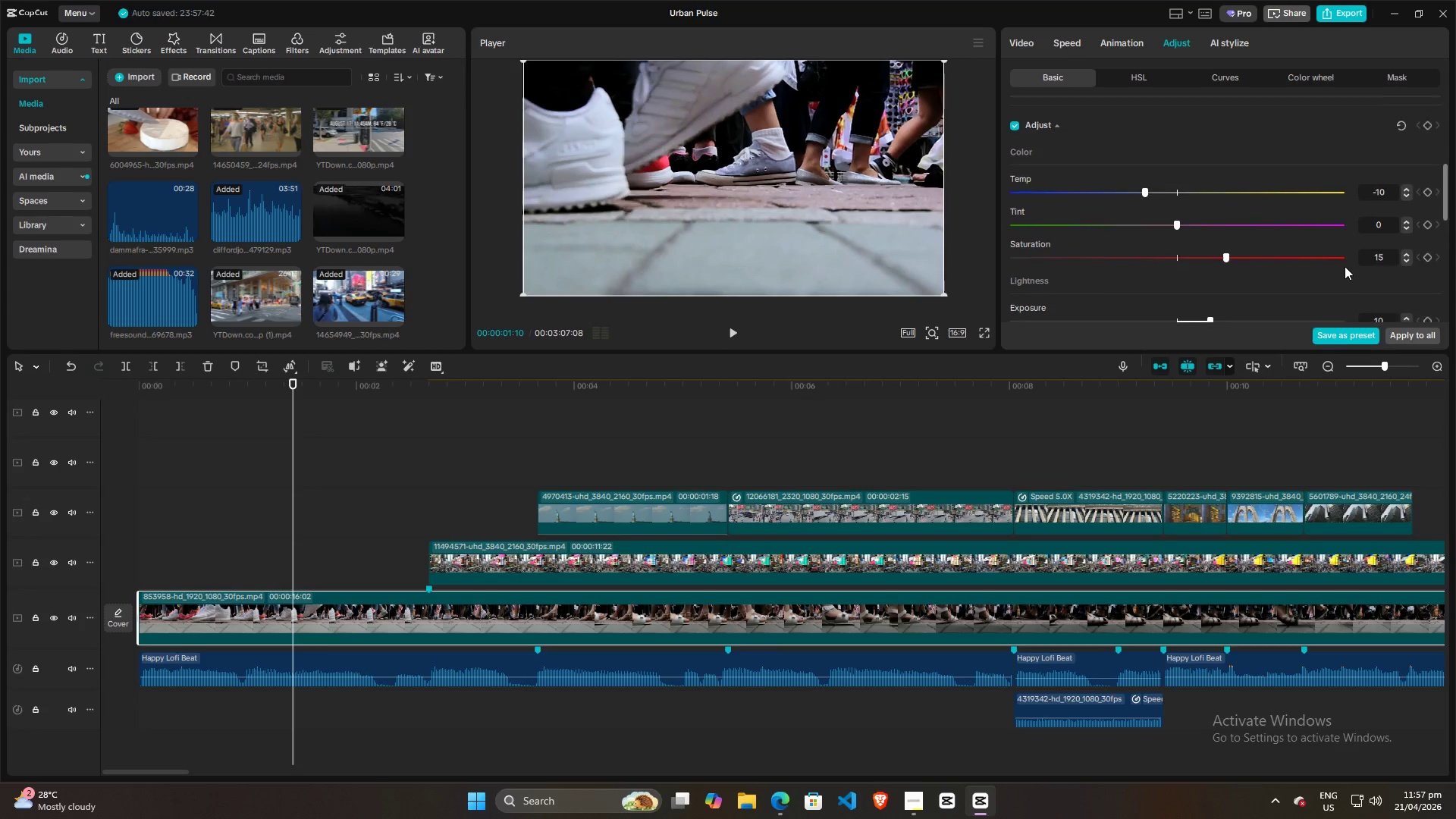 
scroll: coordinate [1345, 266], scroll_direction: up, amount: 3.0
 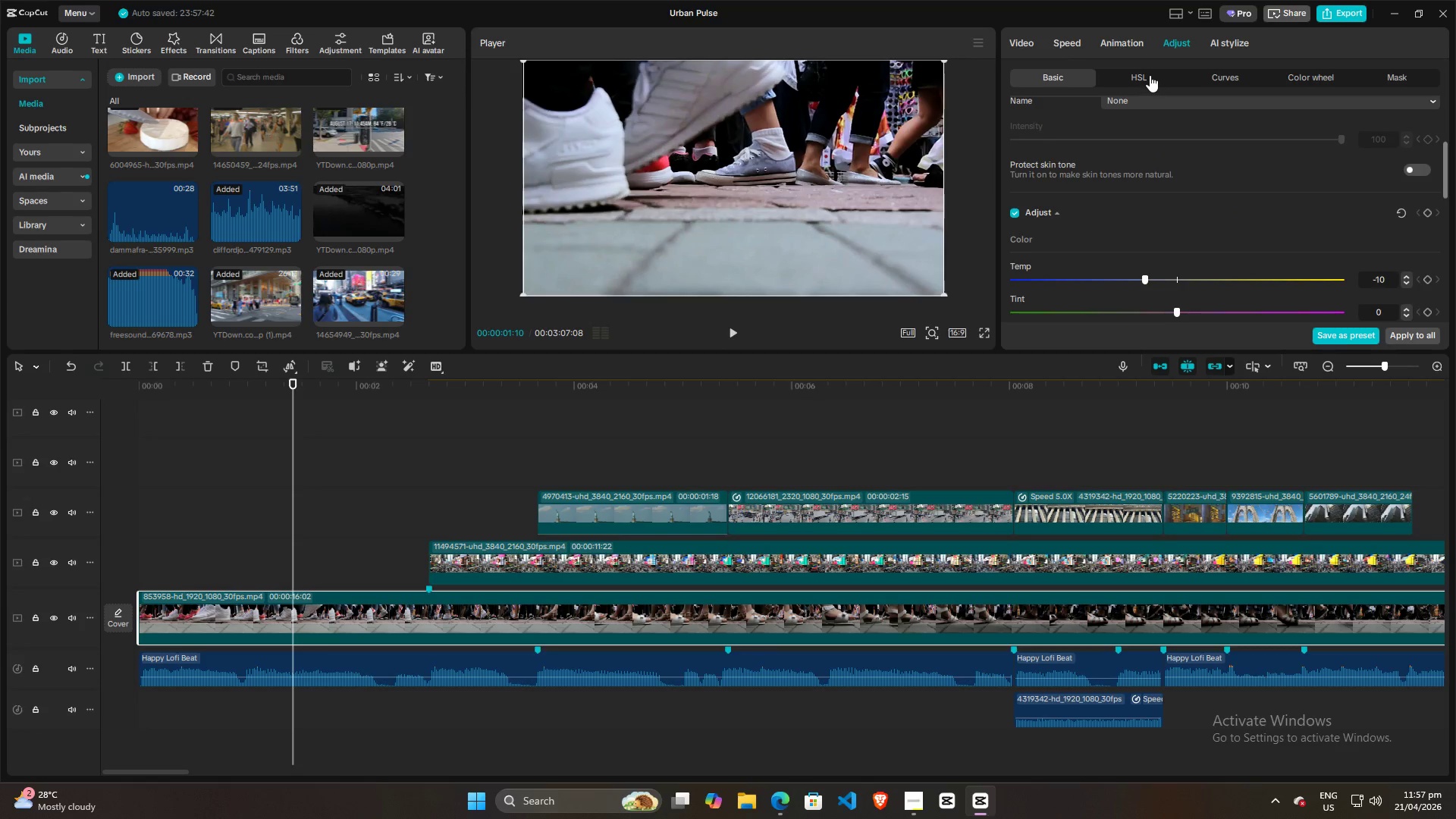 
left_click([1150, 75])
 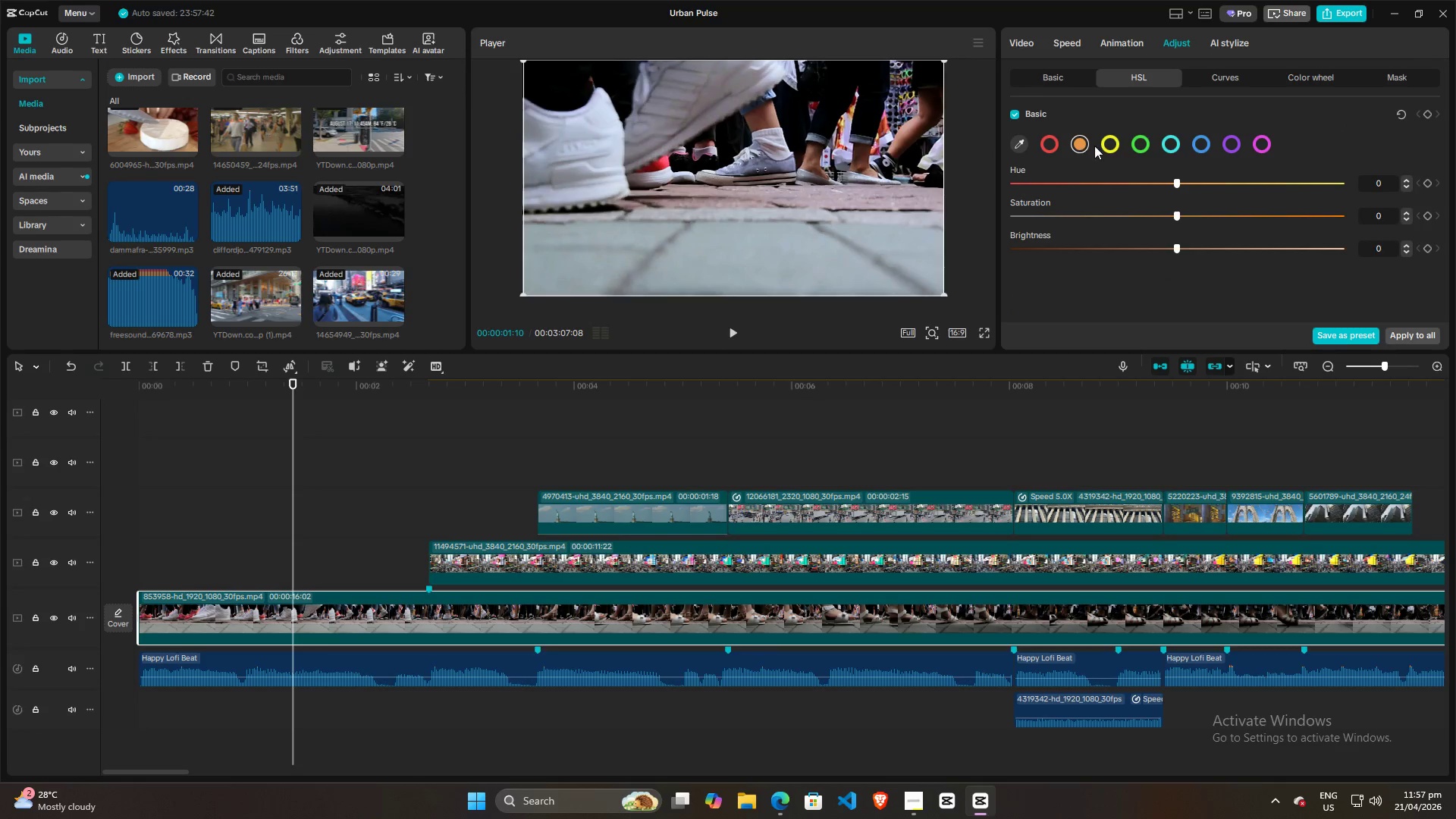 
left_click([1106, 144])
 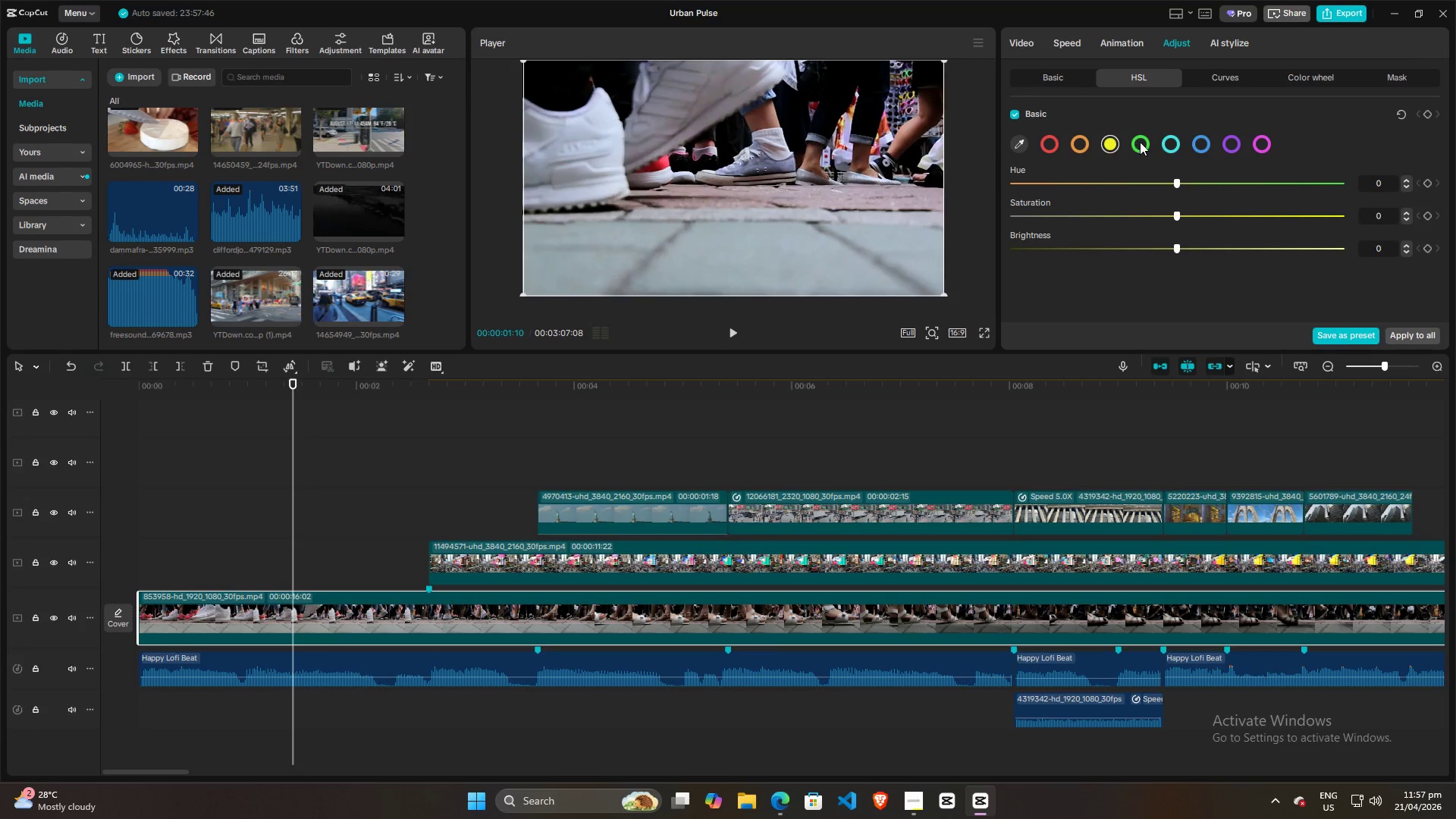 
left_click([1141, 142])
 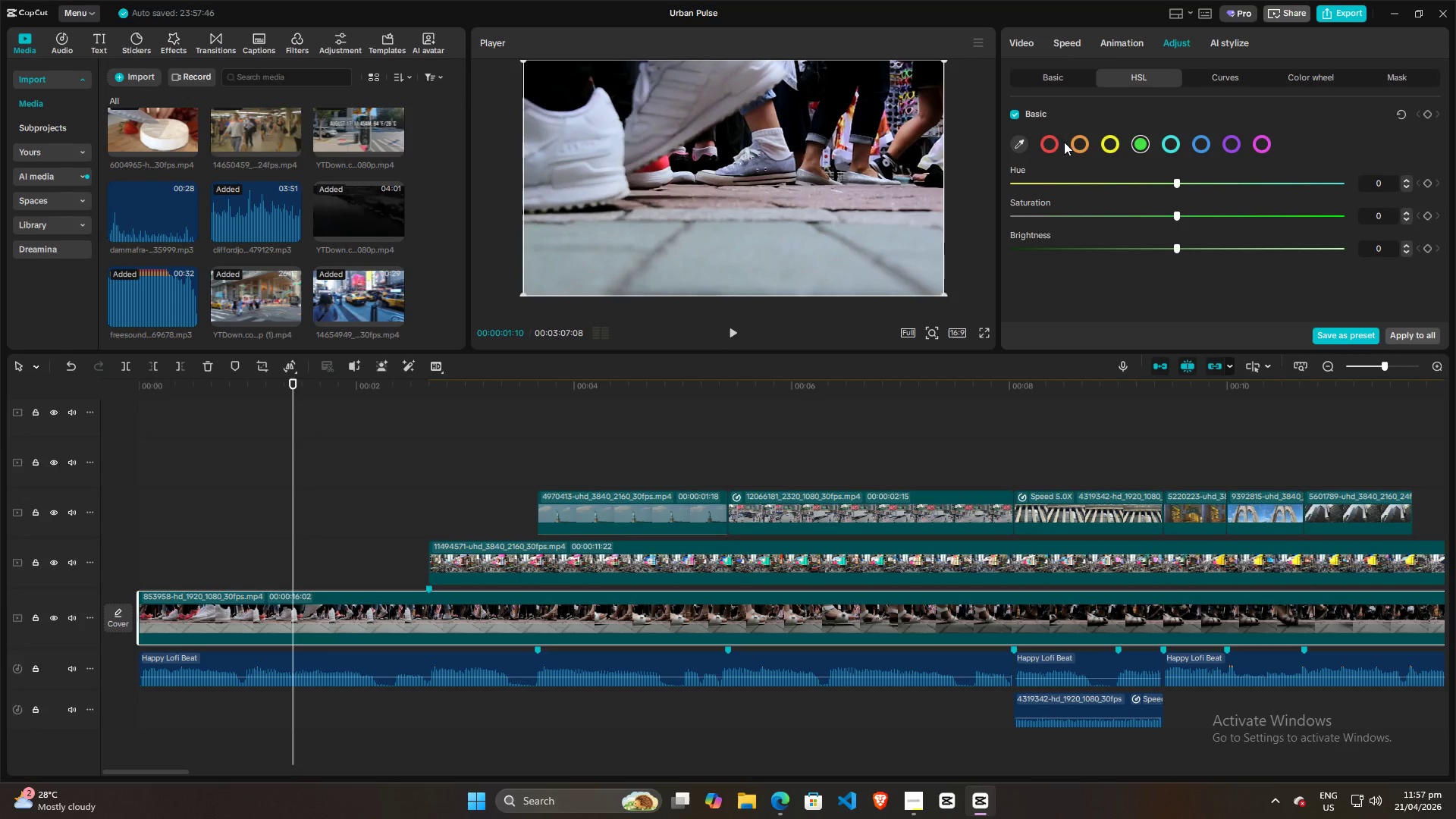 
left_click([1053, 142])
 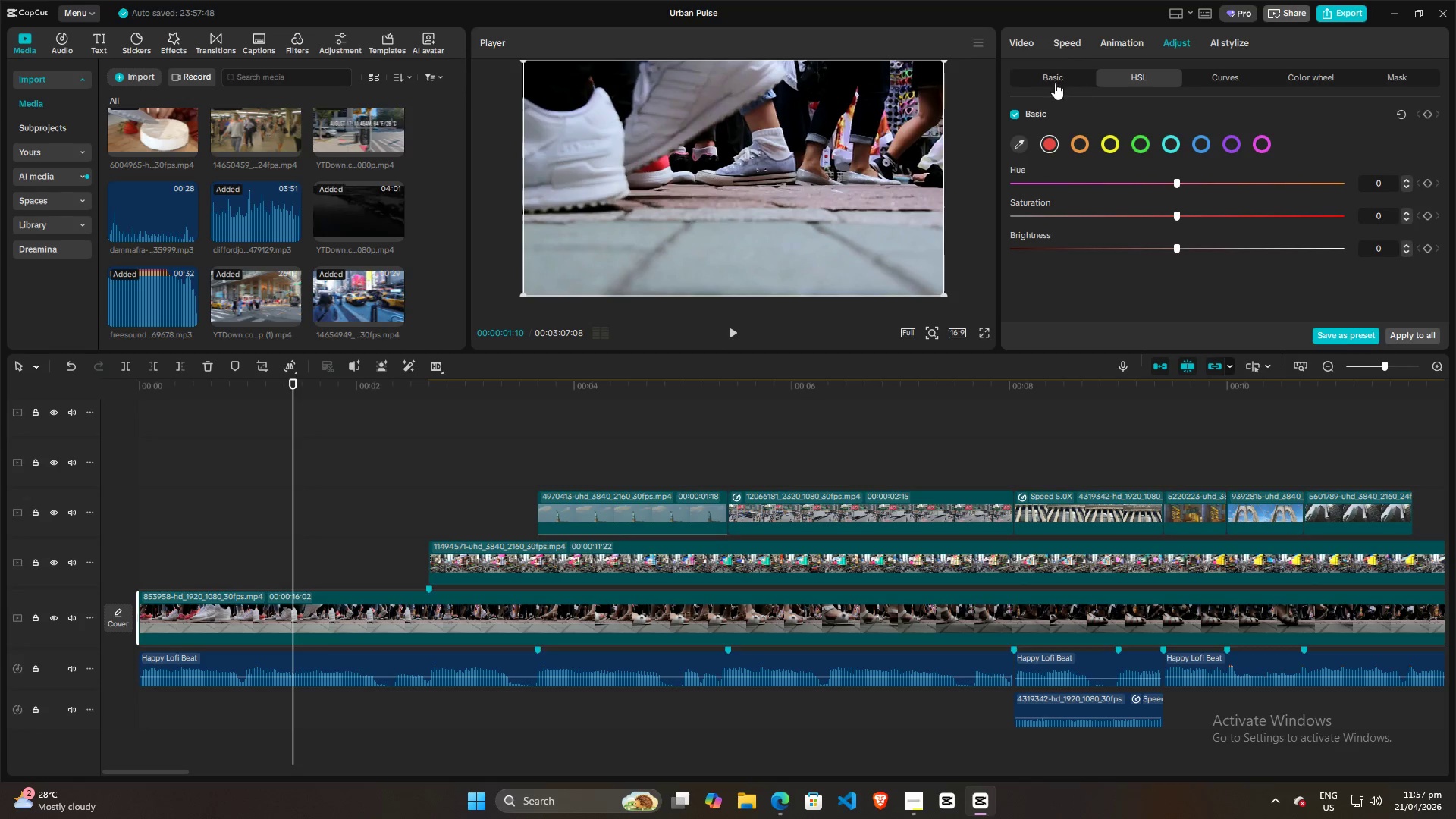 
left_click([1050, 83])
 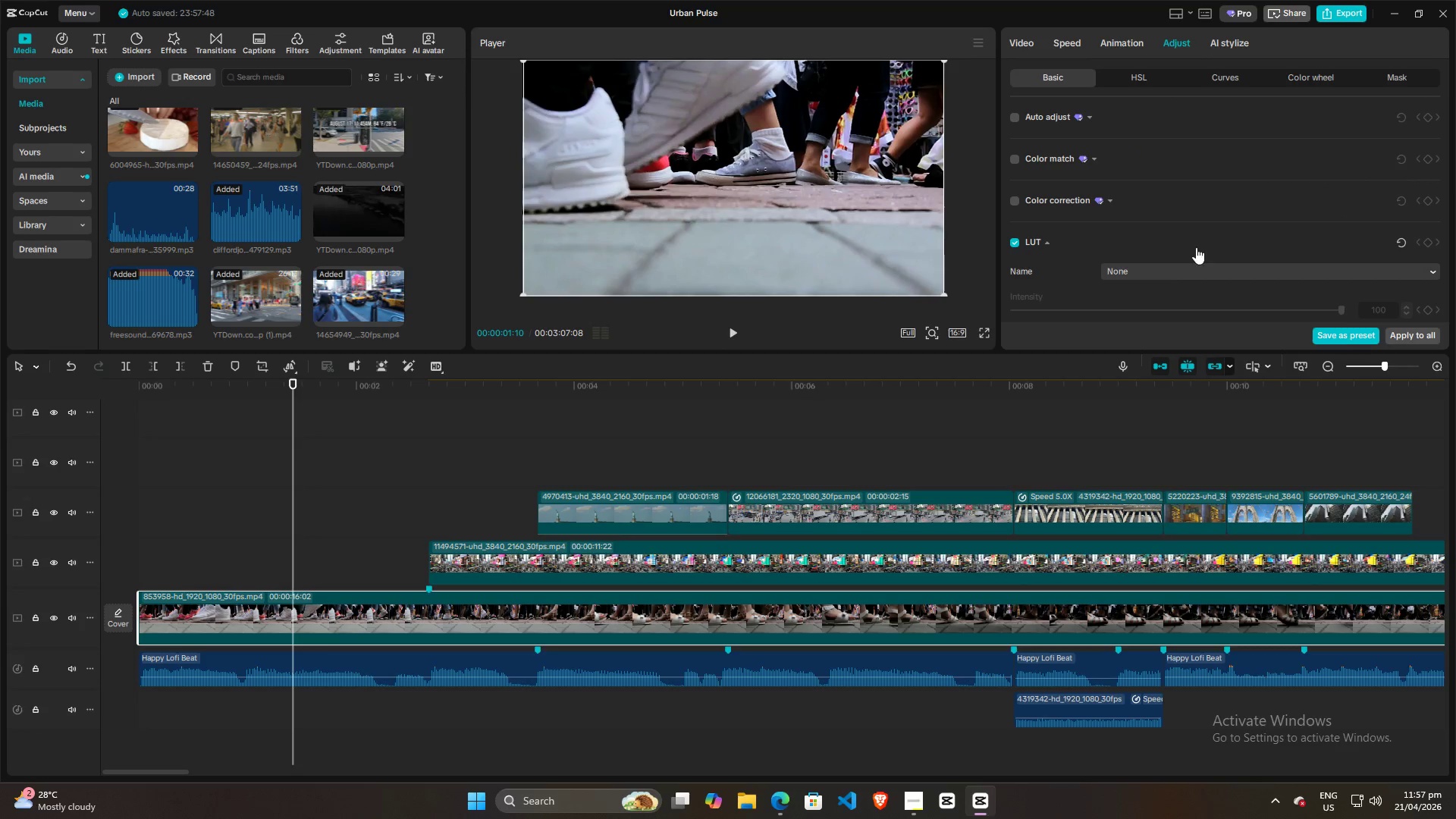 
scroll: coordinate [1207, 236], scroll_direction: down, amount: 20.0
 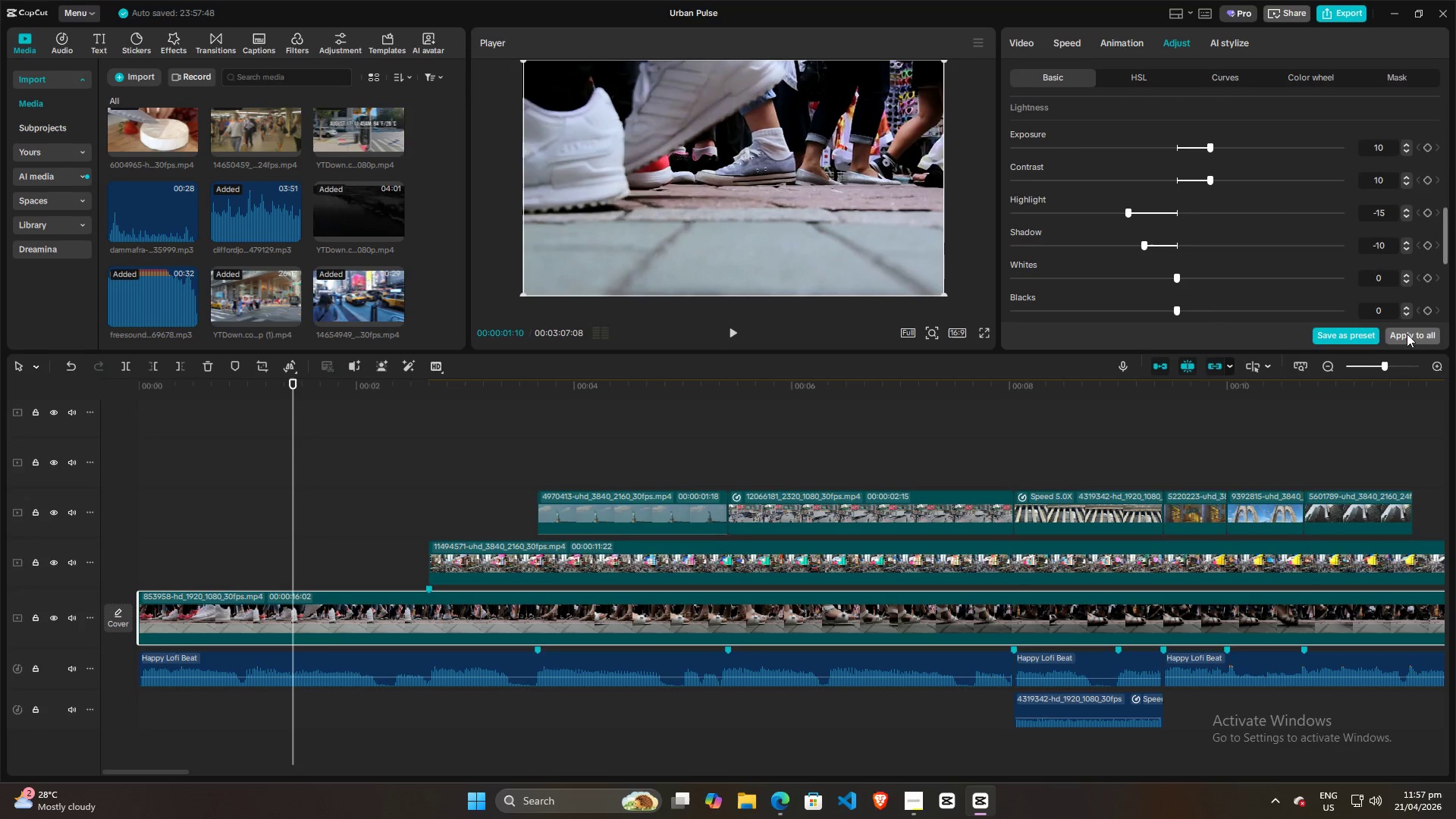 
double_click([1407, 334])
 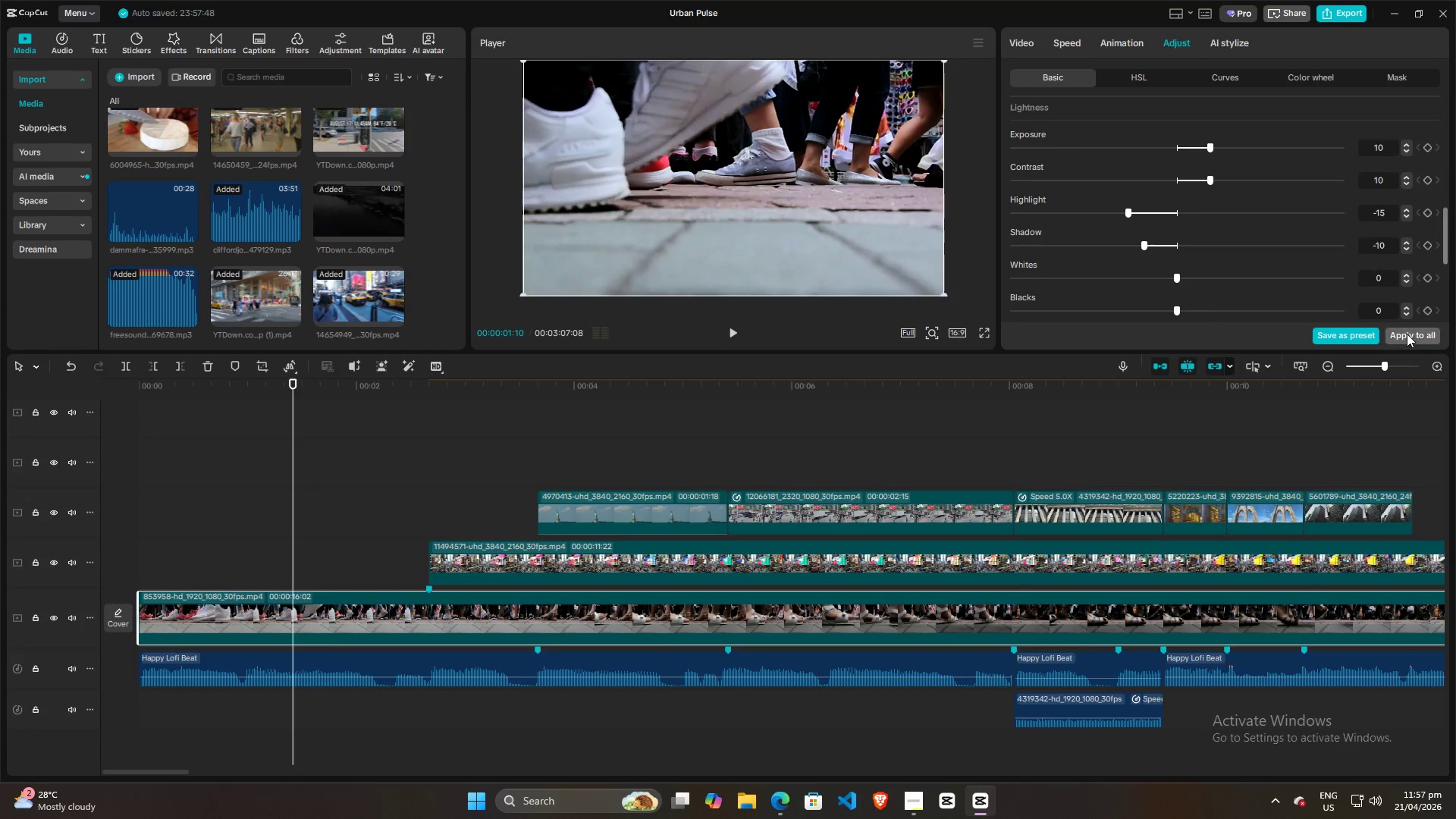 
triple_click([1407, 334])
 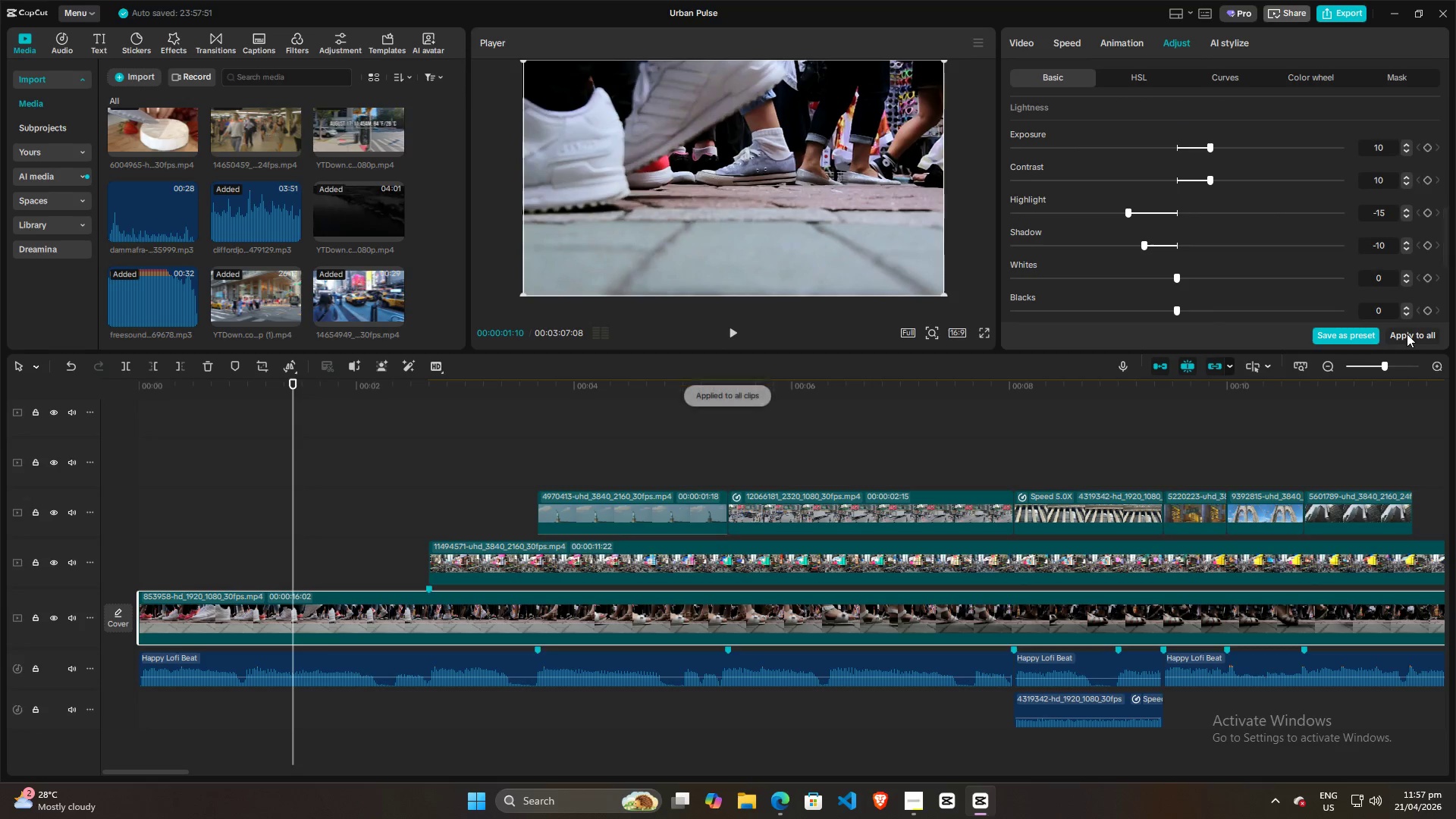 
triple_click([1407, 334])
 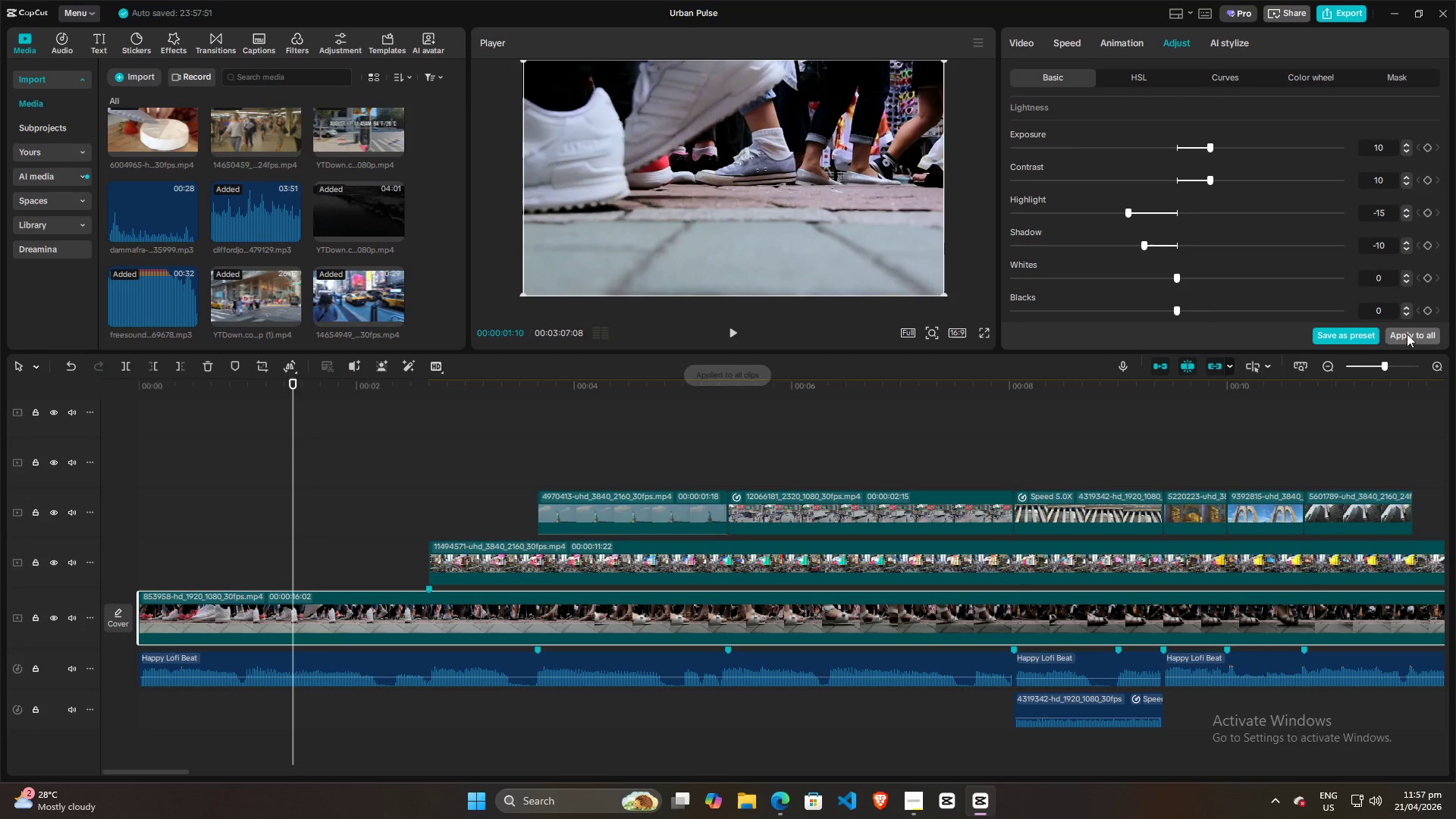 
triple_click([1407, 334])
 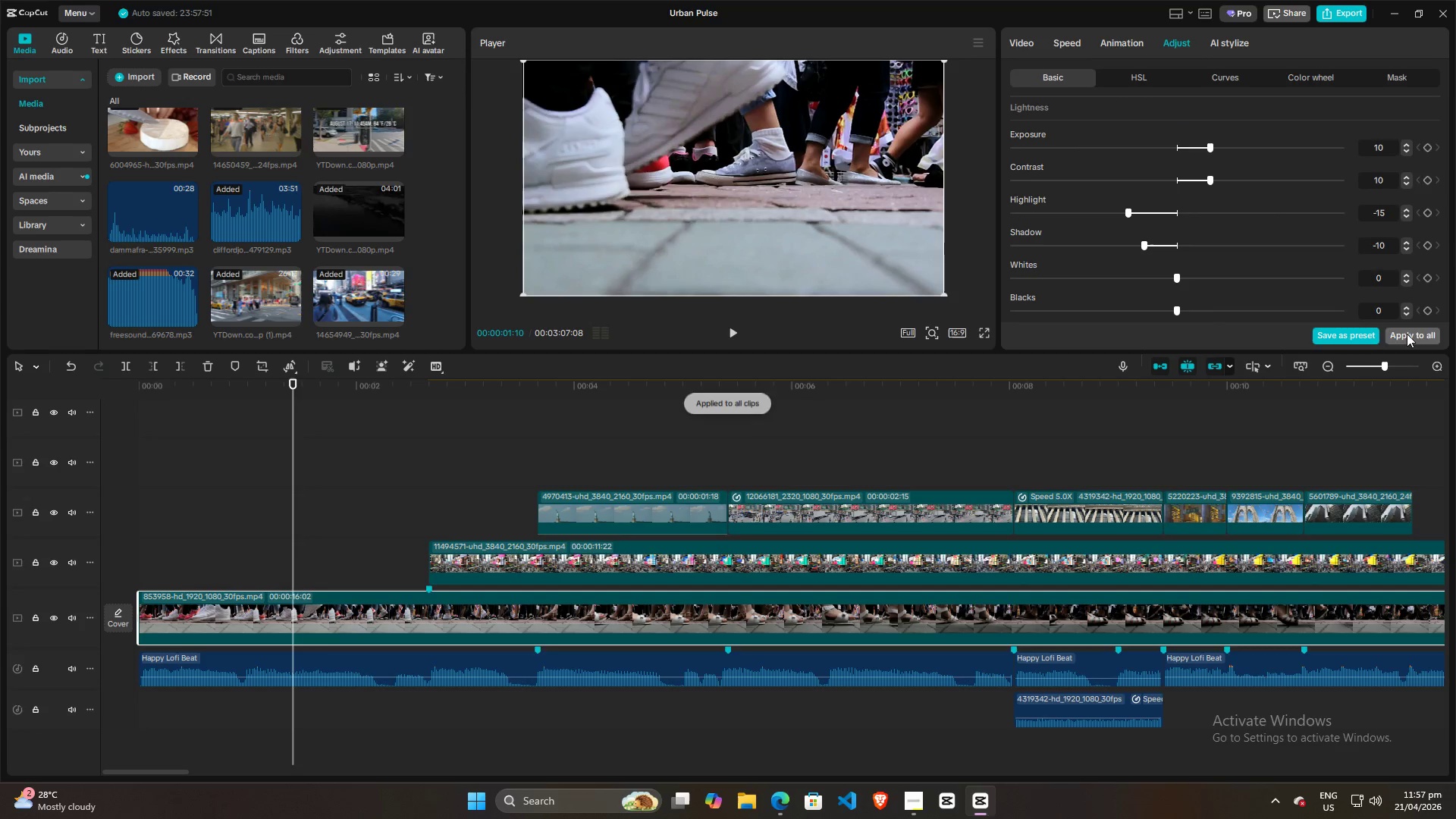 
triple_click([1407, 334])
 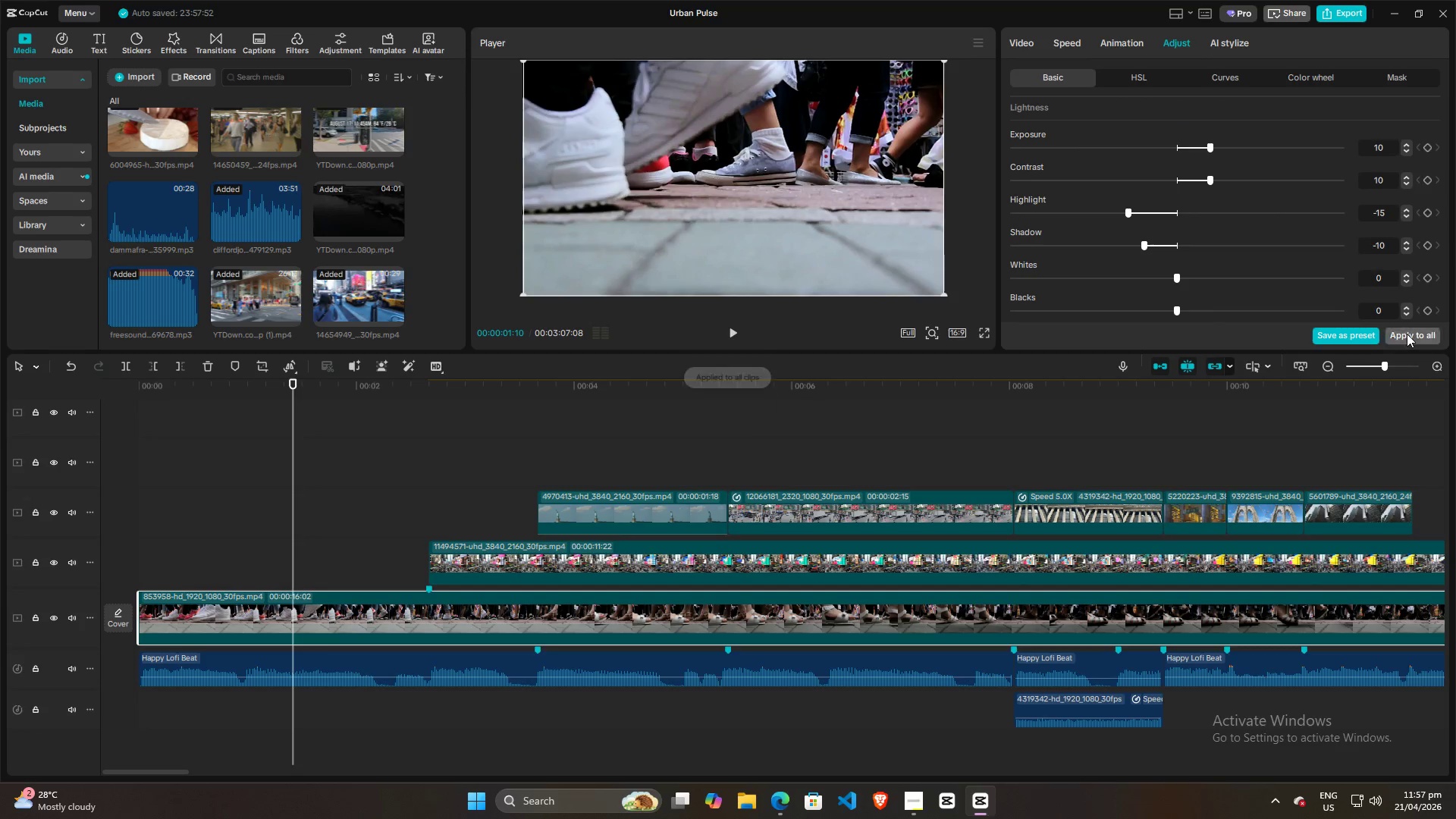 
triple_click([1407, 334])
 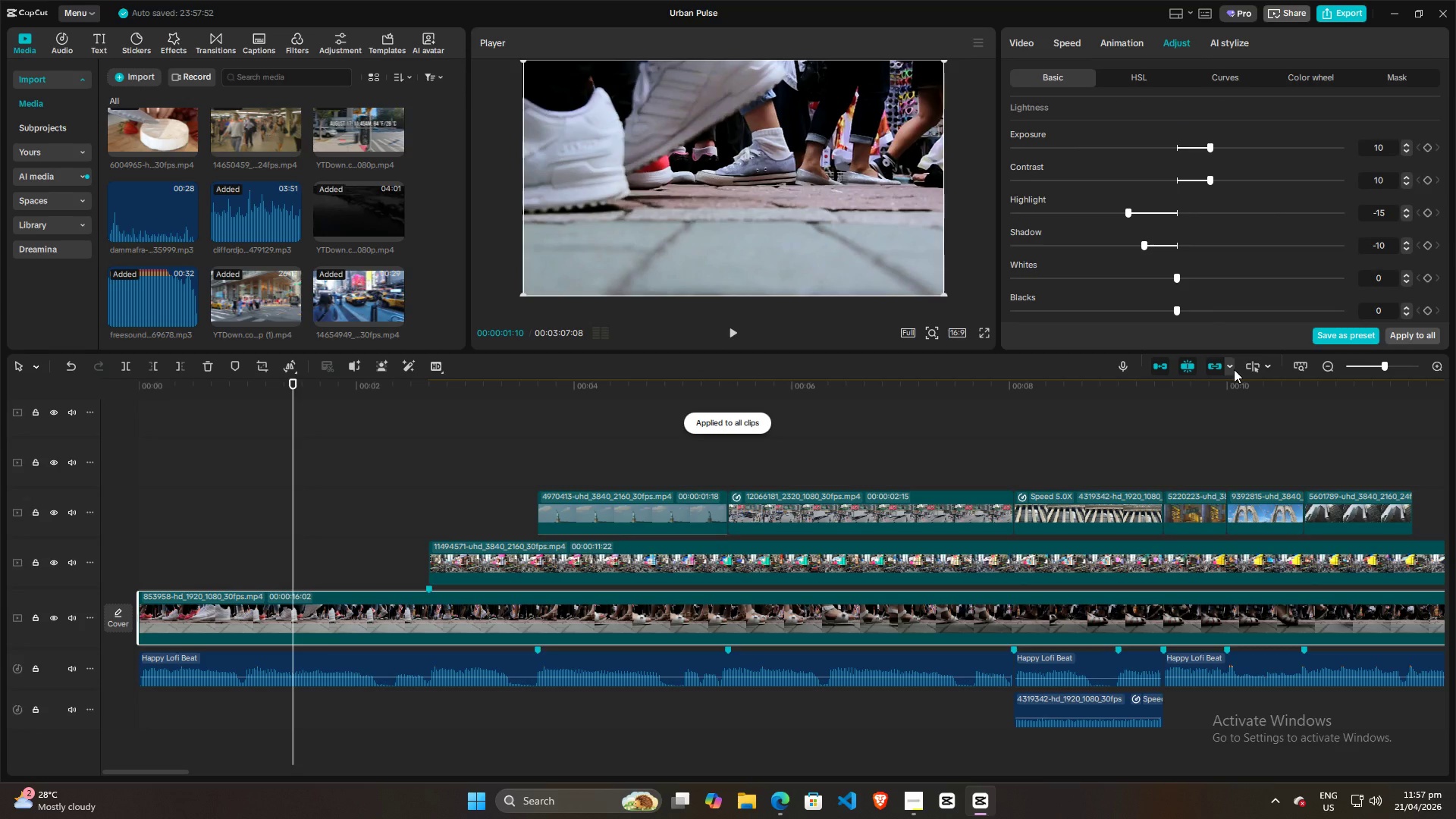 
key(Space)
 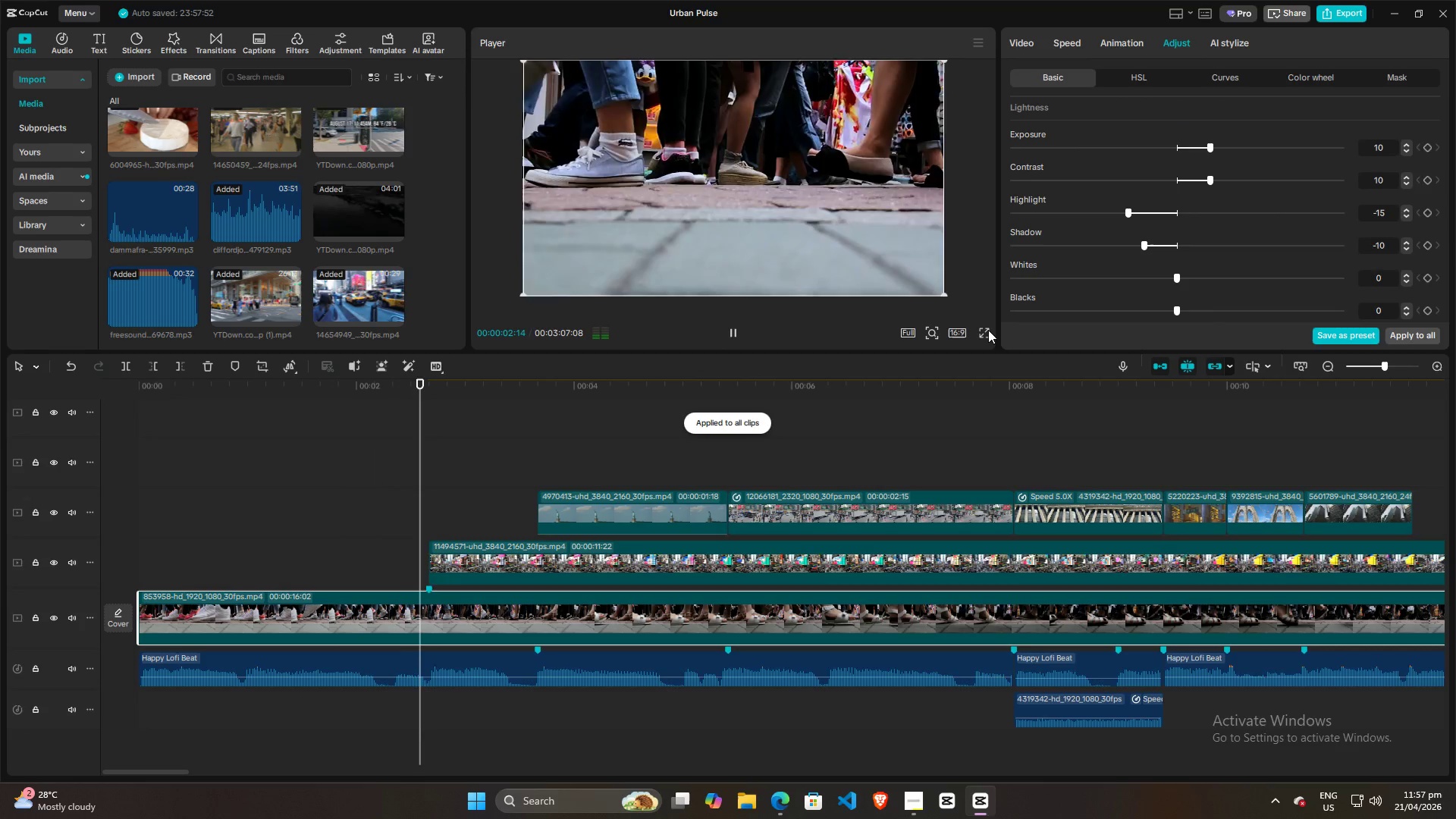 
left_click([988, 331])
 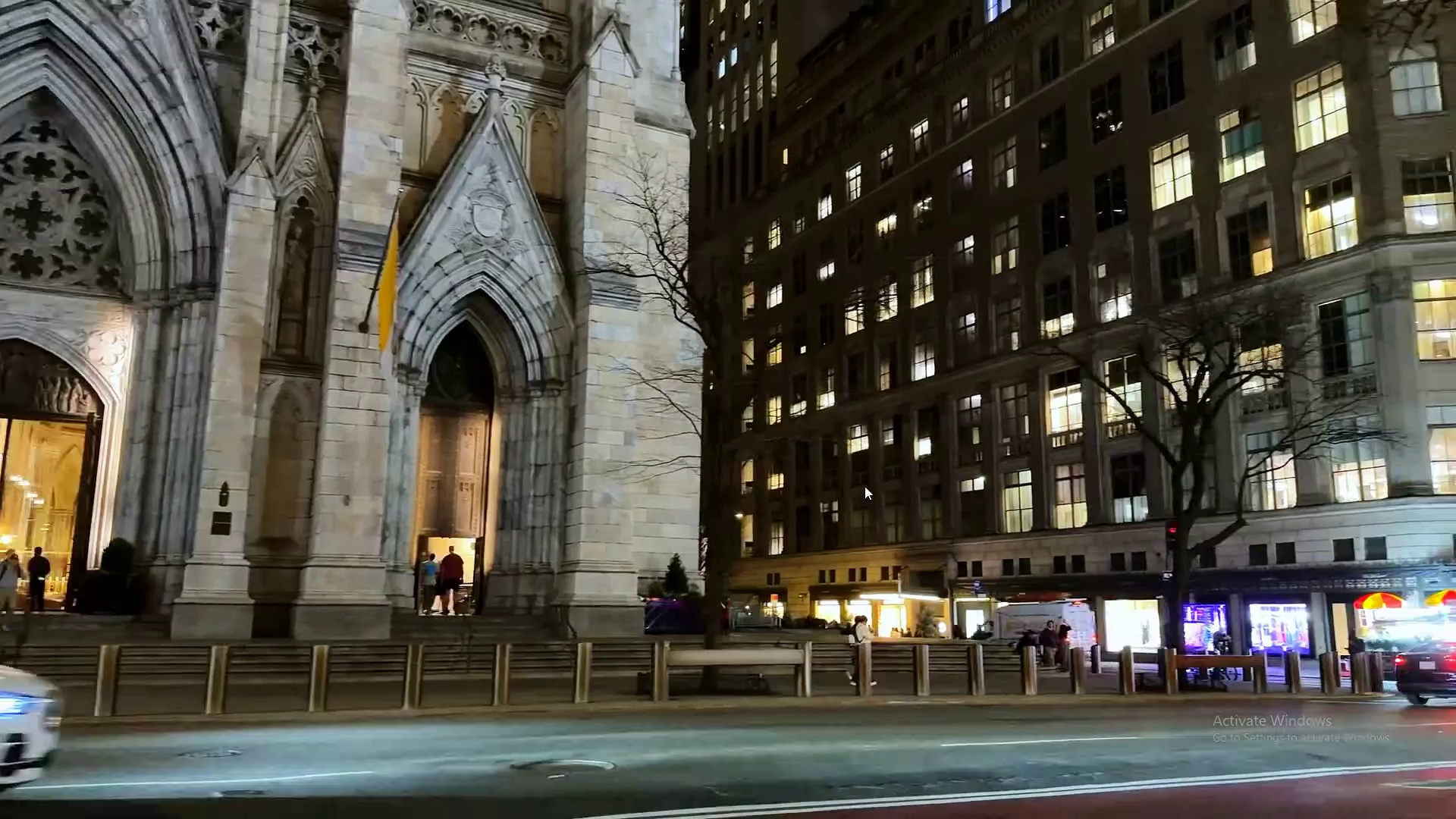 
wait(185.41)
 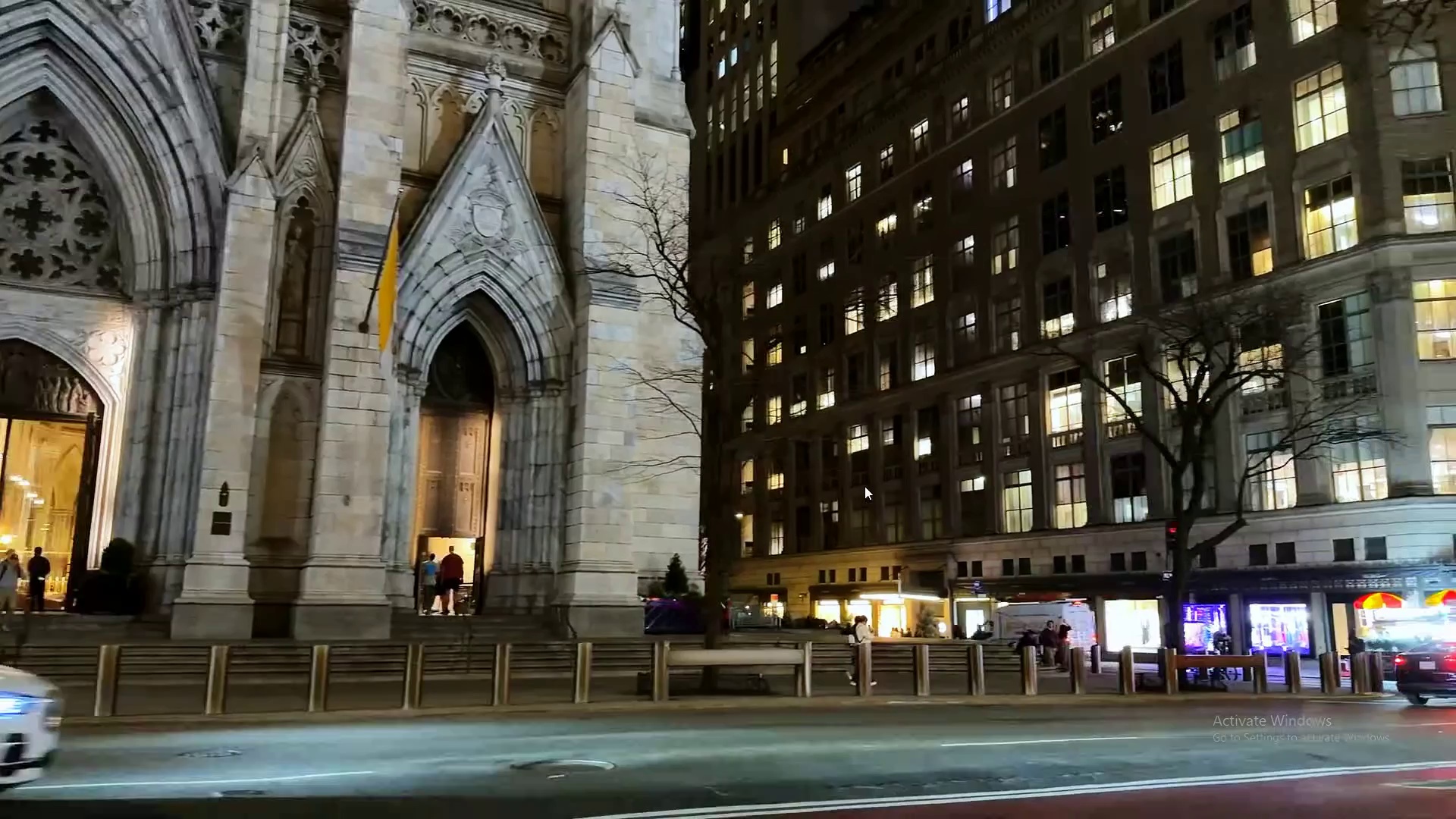 
key(Escape)
 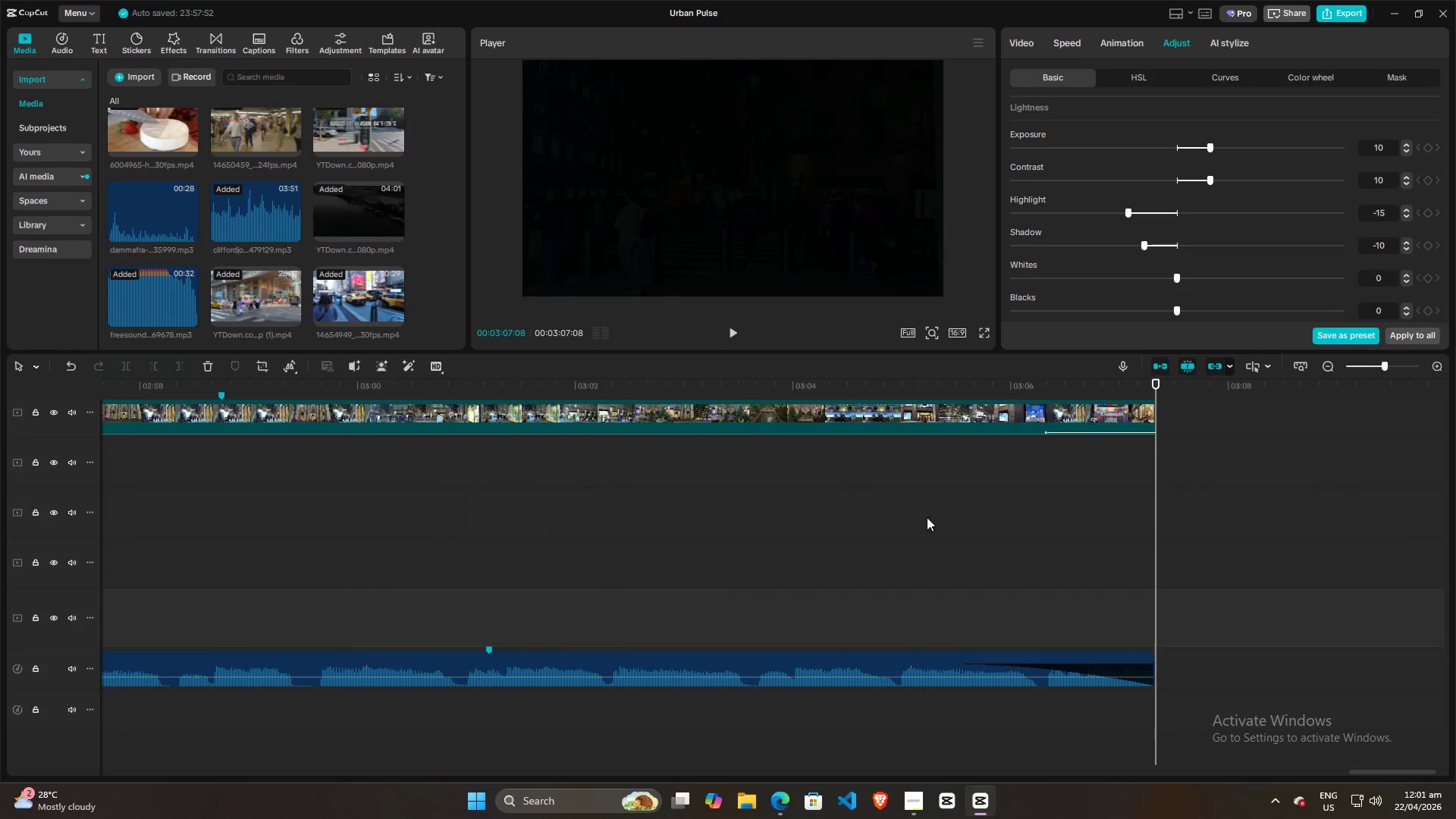 
left_click([992, 561])
 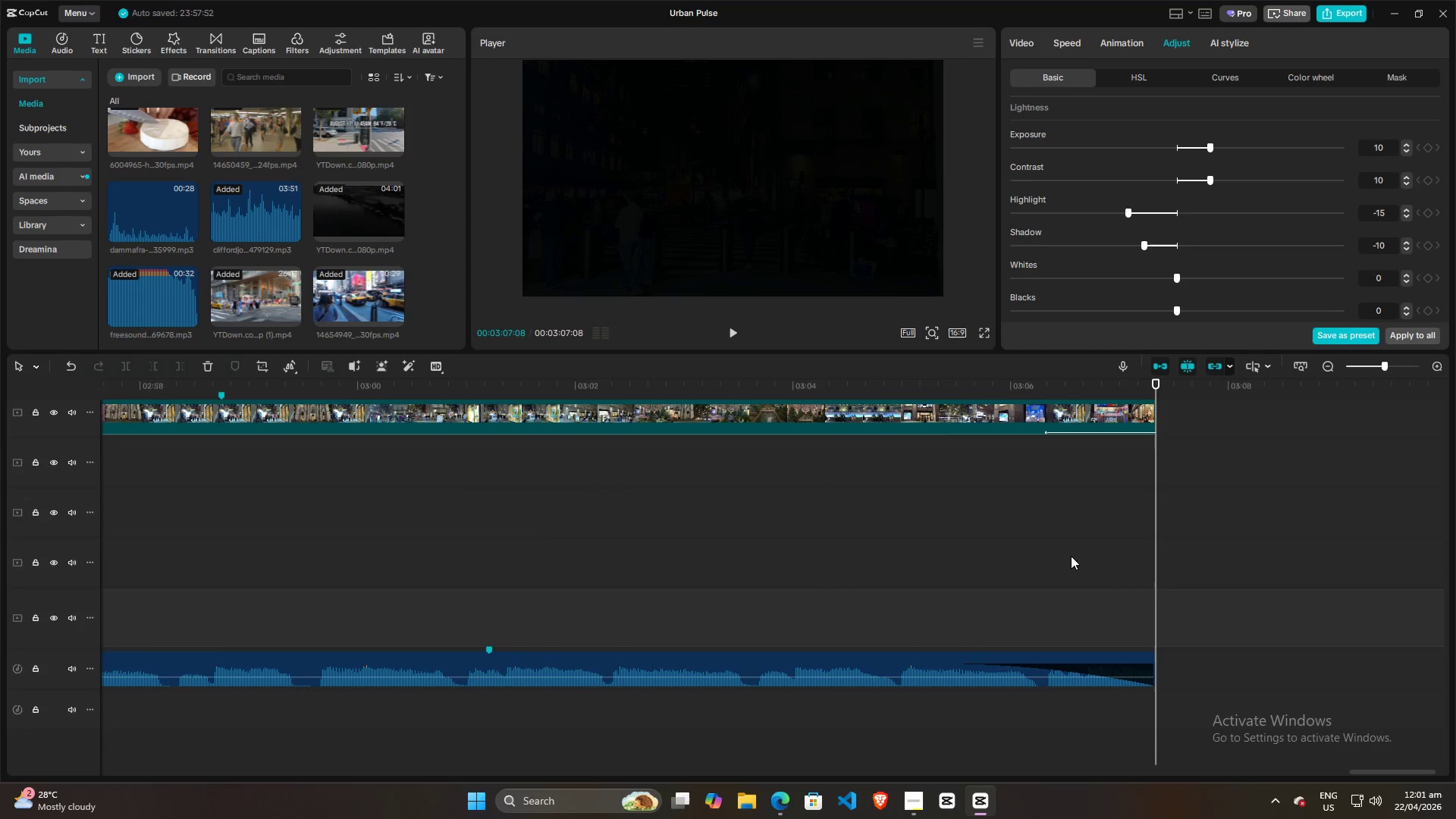 
scroll: coordinate [992, 562], scroll_direction: up, amount: 11.0
 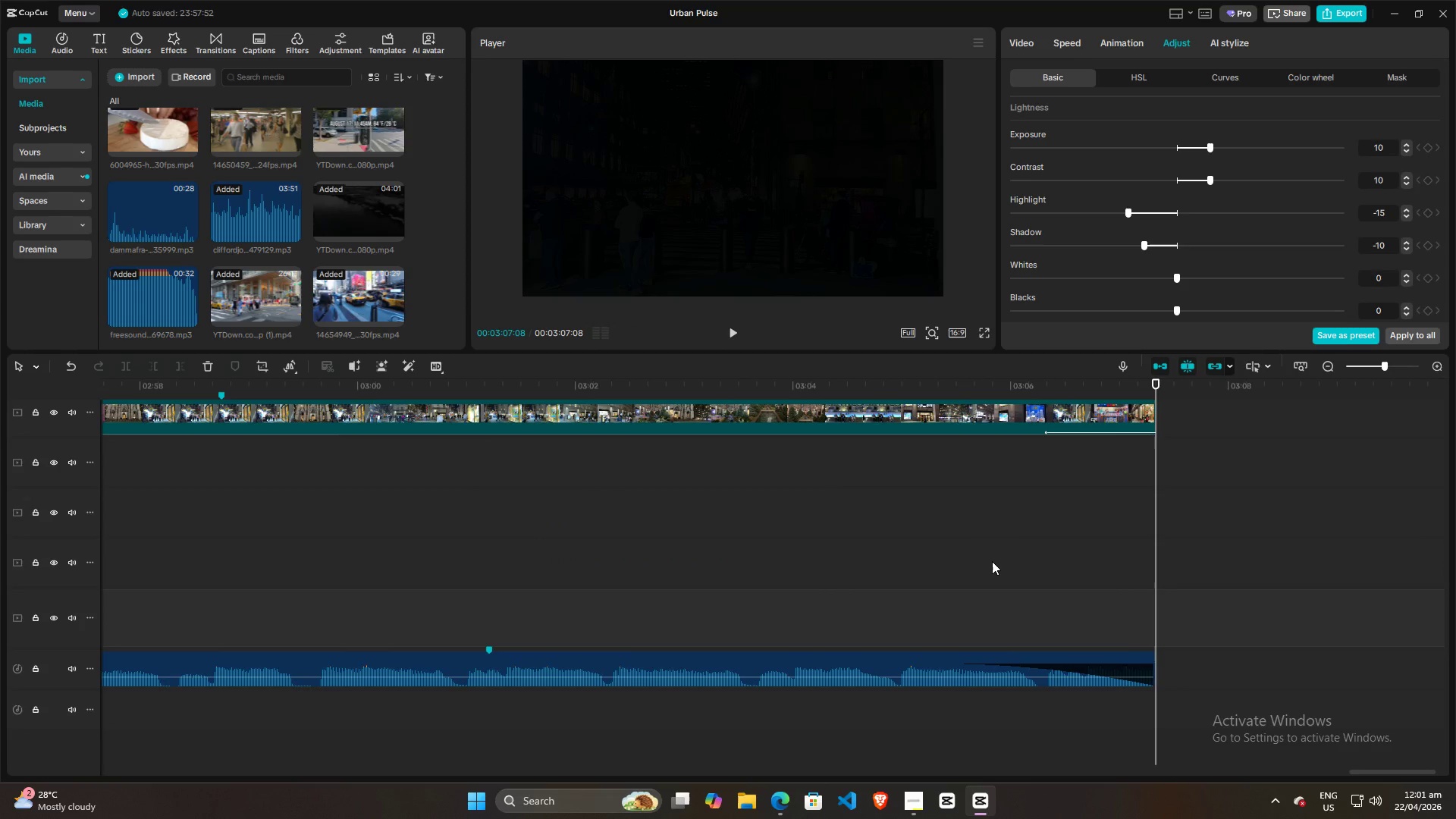 
scroll: coordinate [1076, 551], scroll_direction: down, amount: 5.0
 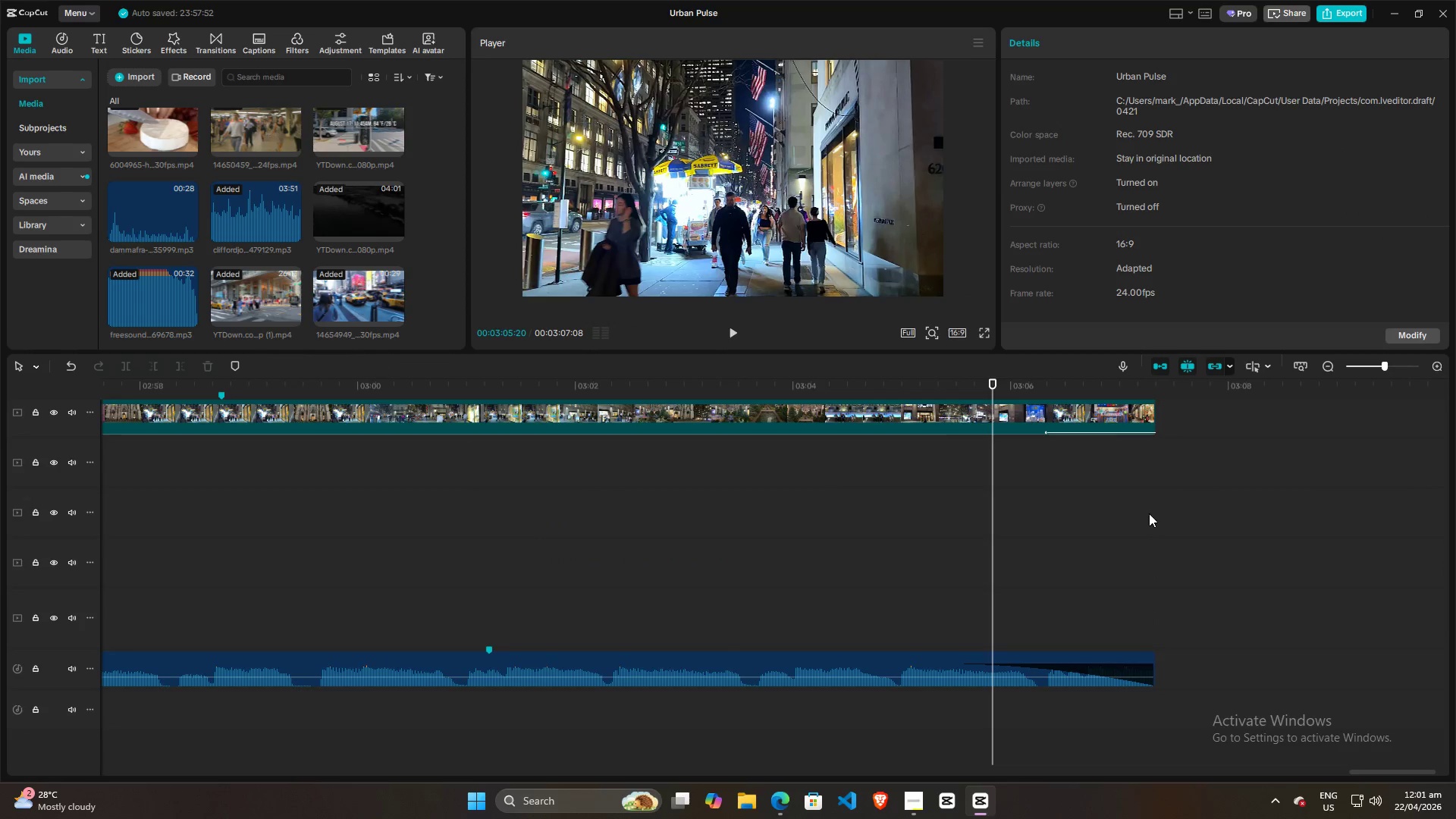 
scroll: coordinate [1033, 575], scroll_direction: up, amount: 21.0
 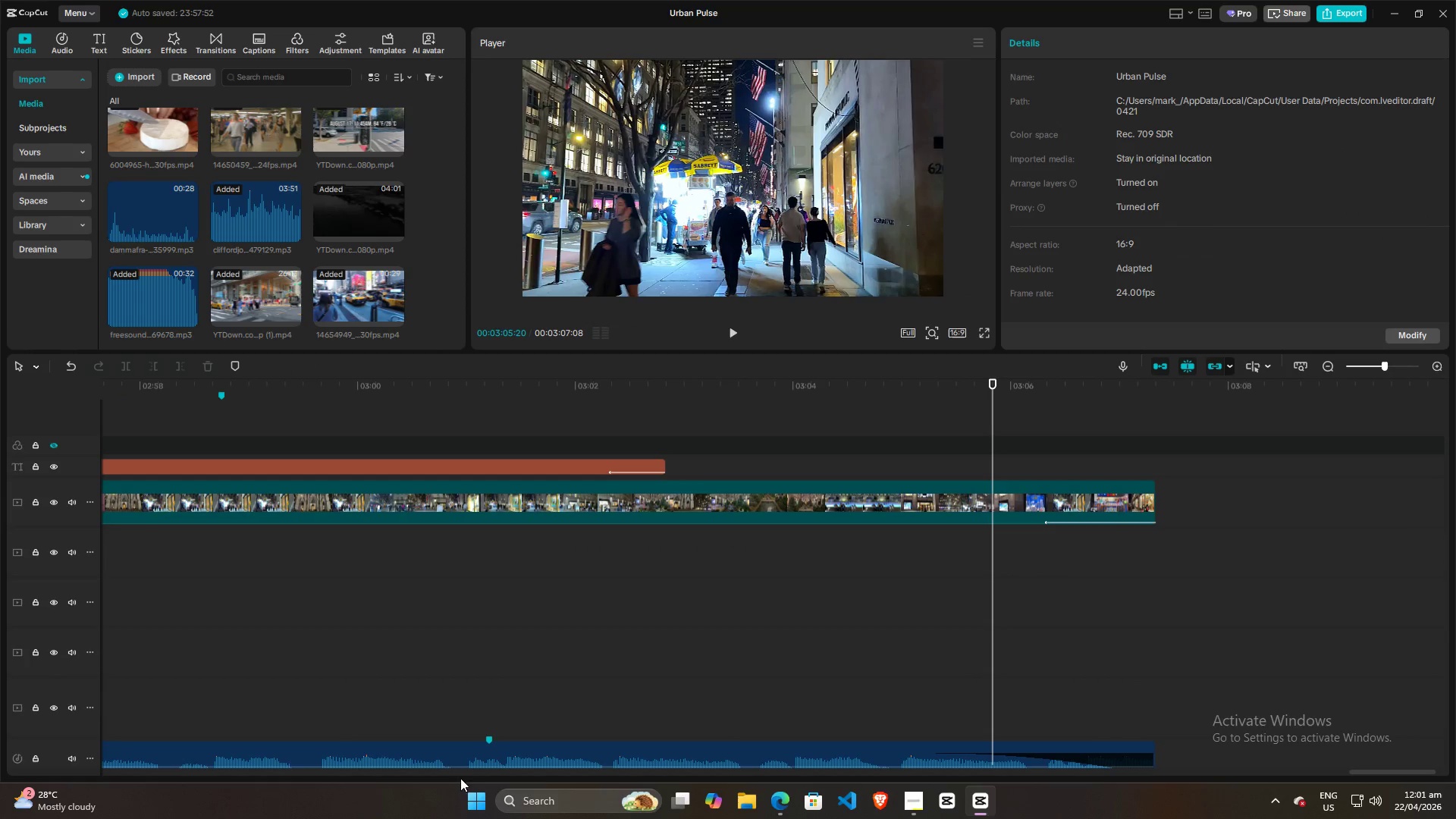 
scroll: coordinate [924, 582], scroll_direction: none, amount: 0.0
 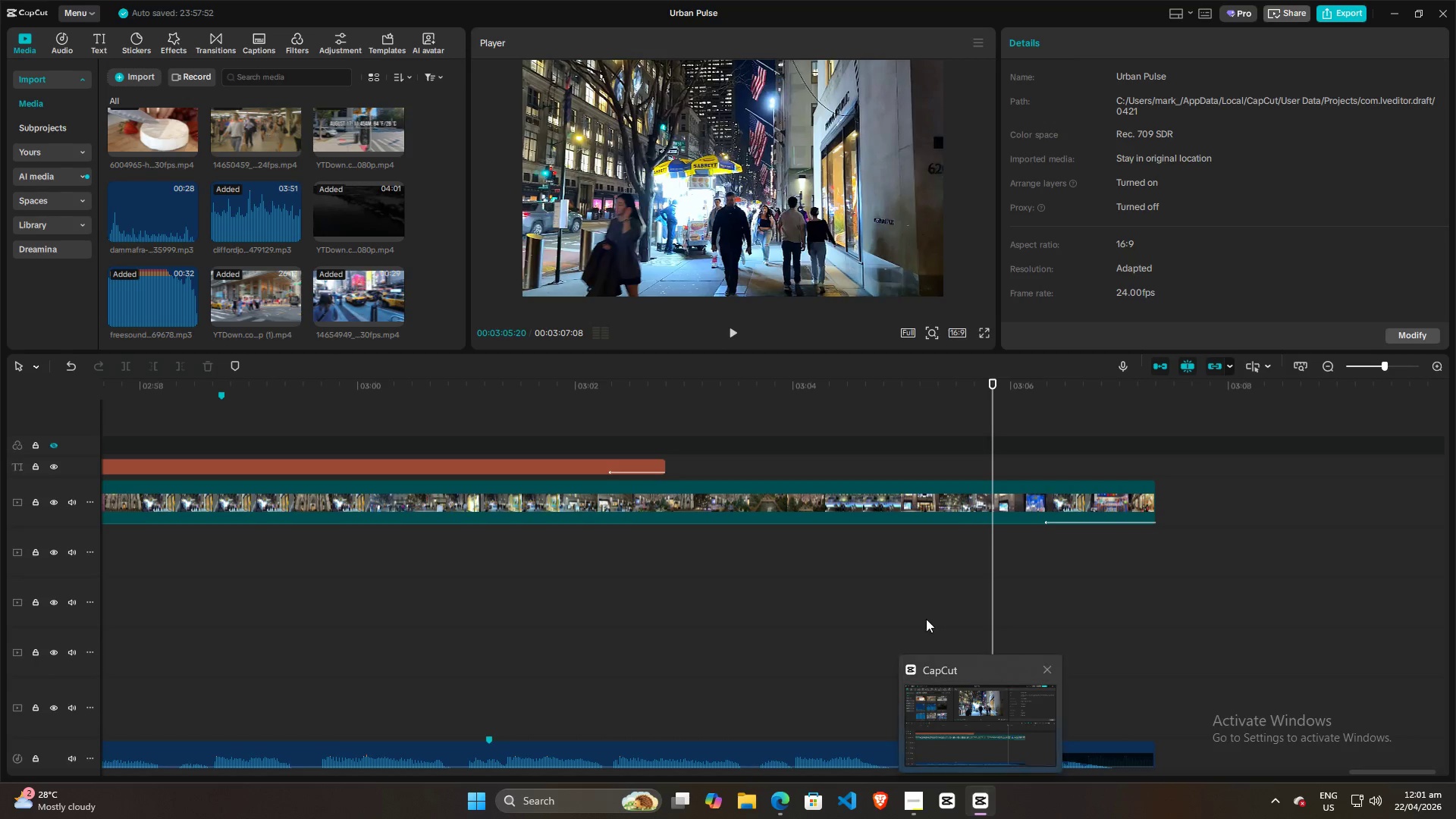 
wait(6.29)
 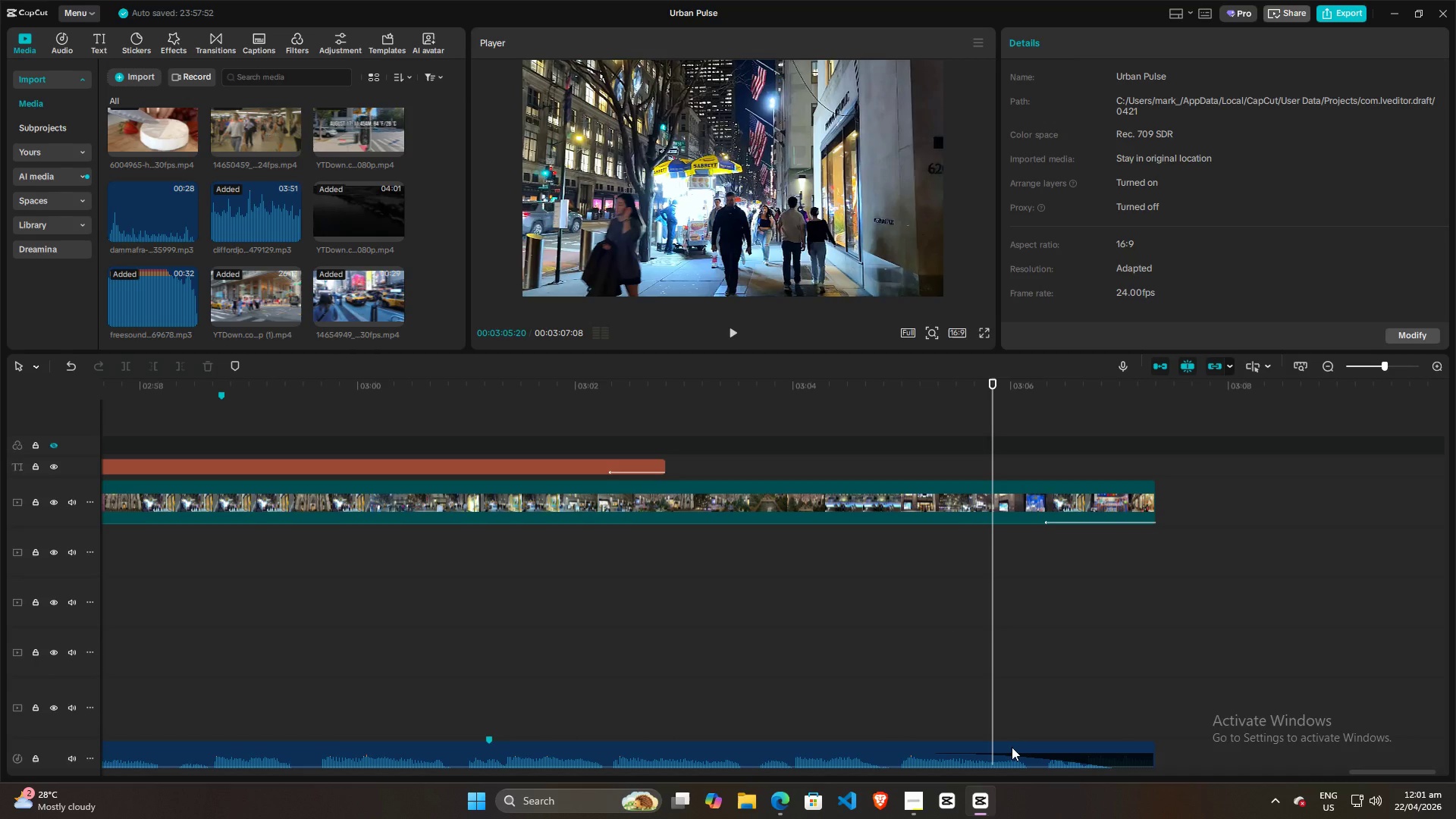 
left_click_drag(start_coordinate=[993, 573], to_coordinate=[676, 574])
 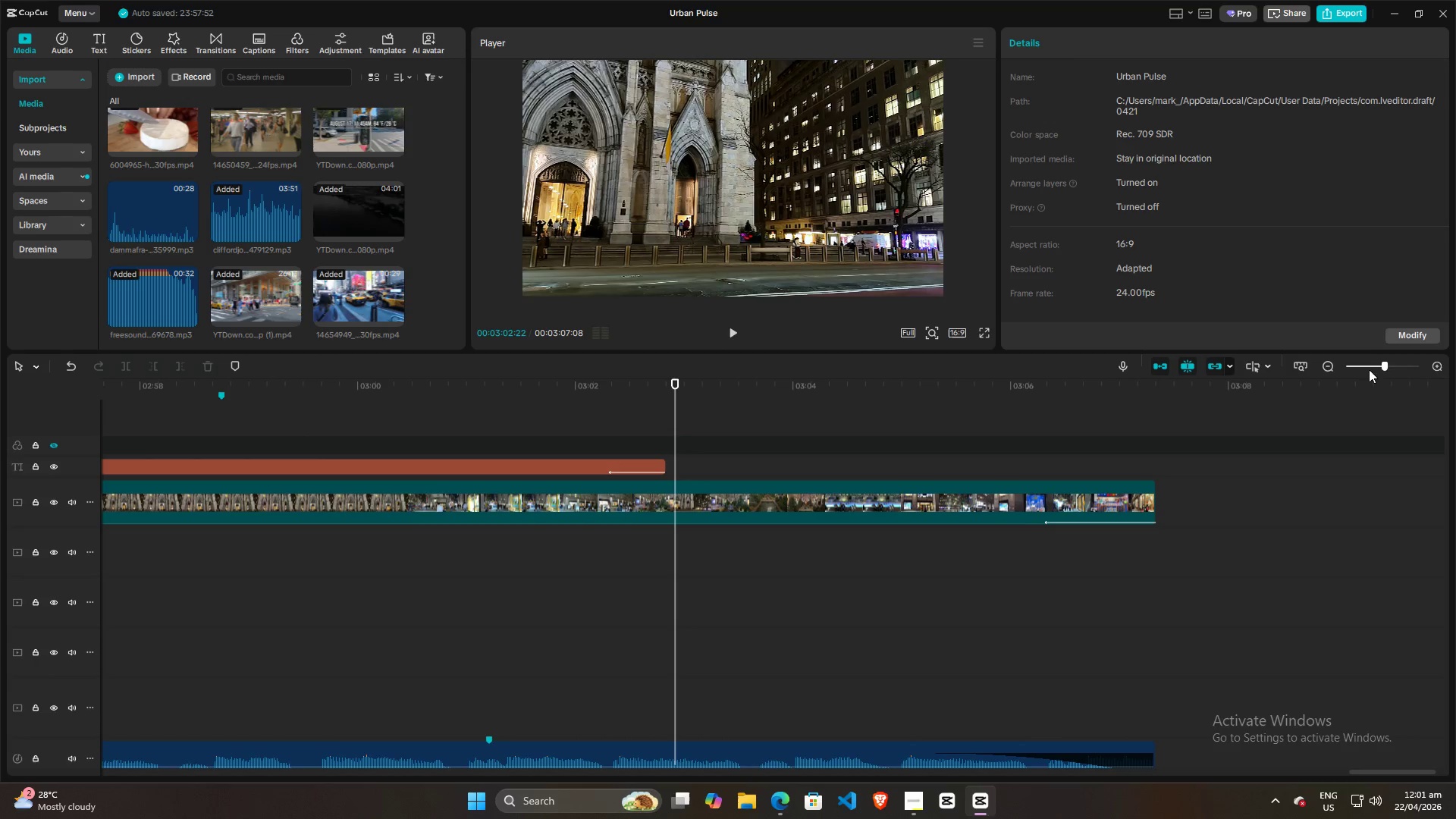 
left_click([1357, 366])
 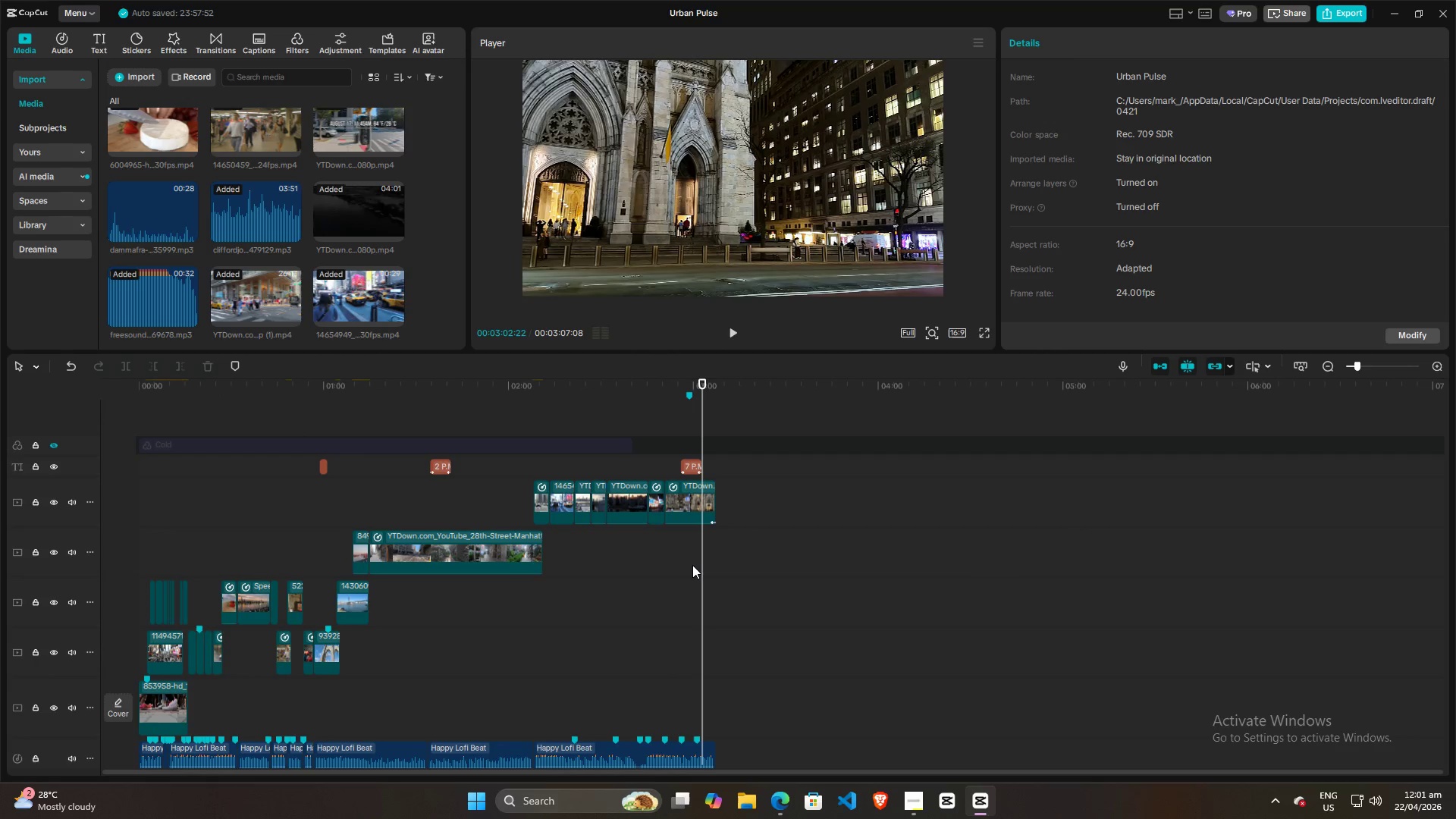 
left_click_drag(start_coordinate=[701, 563], to_coordinate=[325, 560])
 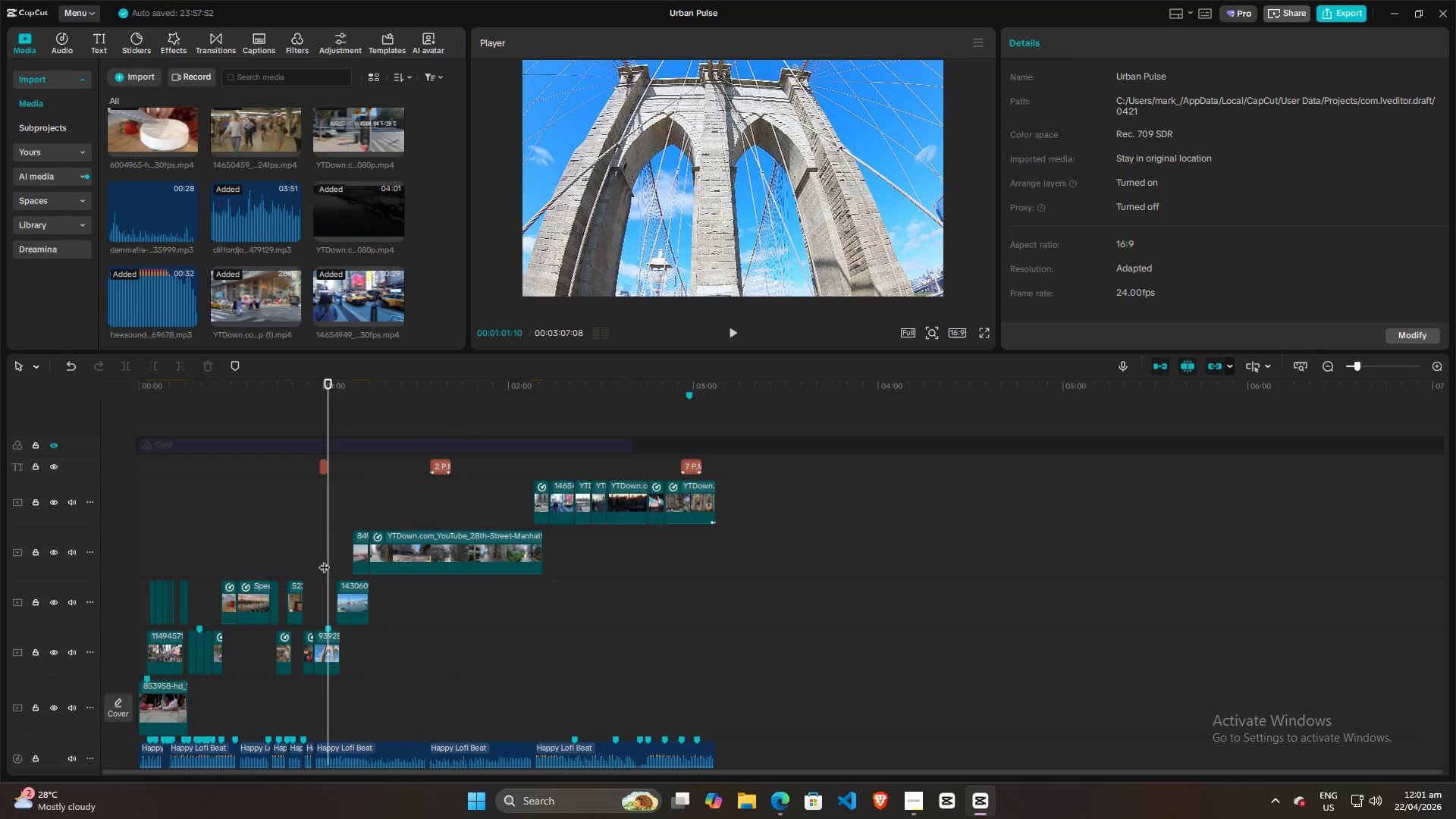 
hold_key(key=ControlLeft, duration=1.14)
scroll: coordinate [376, 523], scroll_direction: up, amount: 12.0
 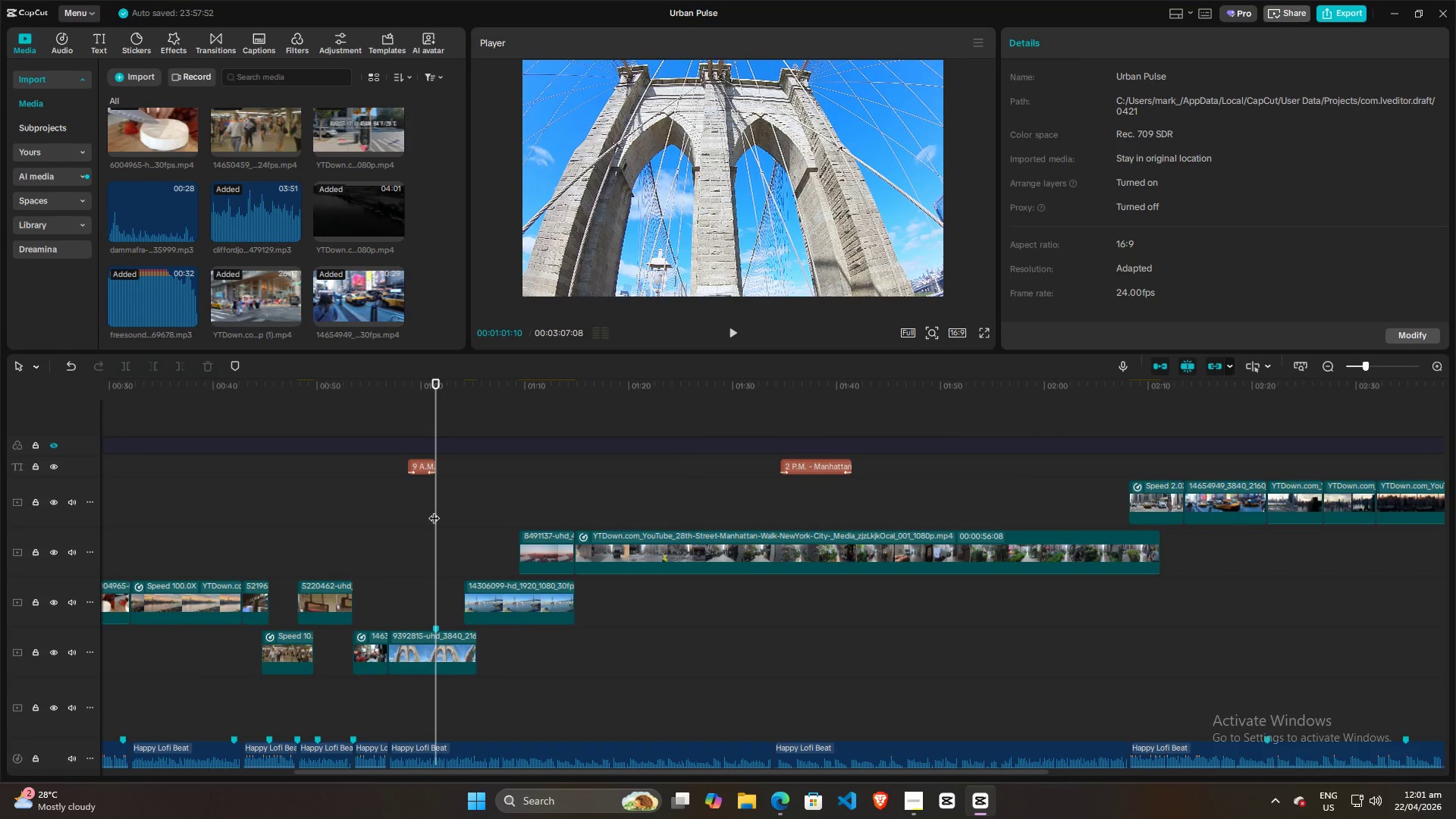 
left_click_drag(start_coordinate=[435, 512], to_coordinate=[348, 526])
 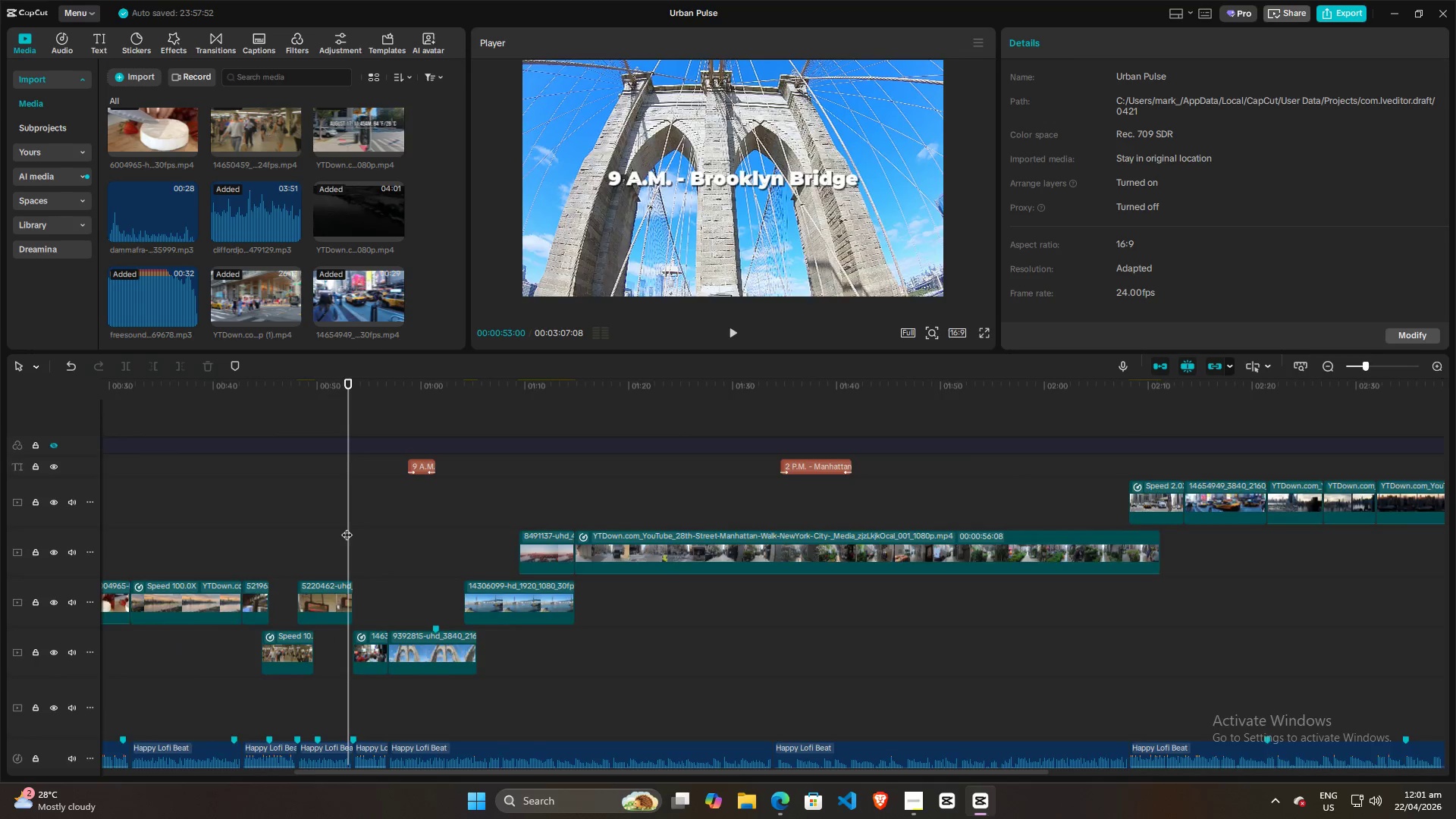 
hold_key(key=ControlLeft, duration=0.56)
scroll: coordinate [347, 527], scroll_direction: down, amount: 8.0
 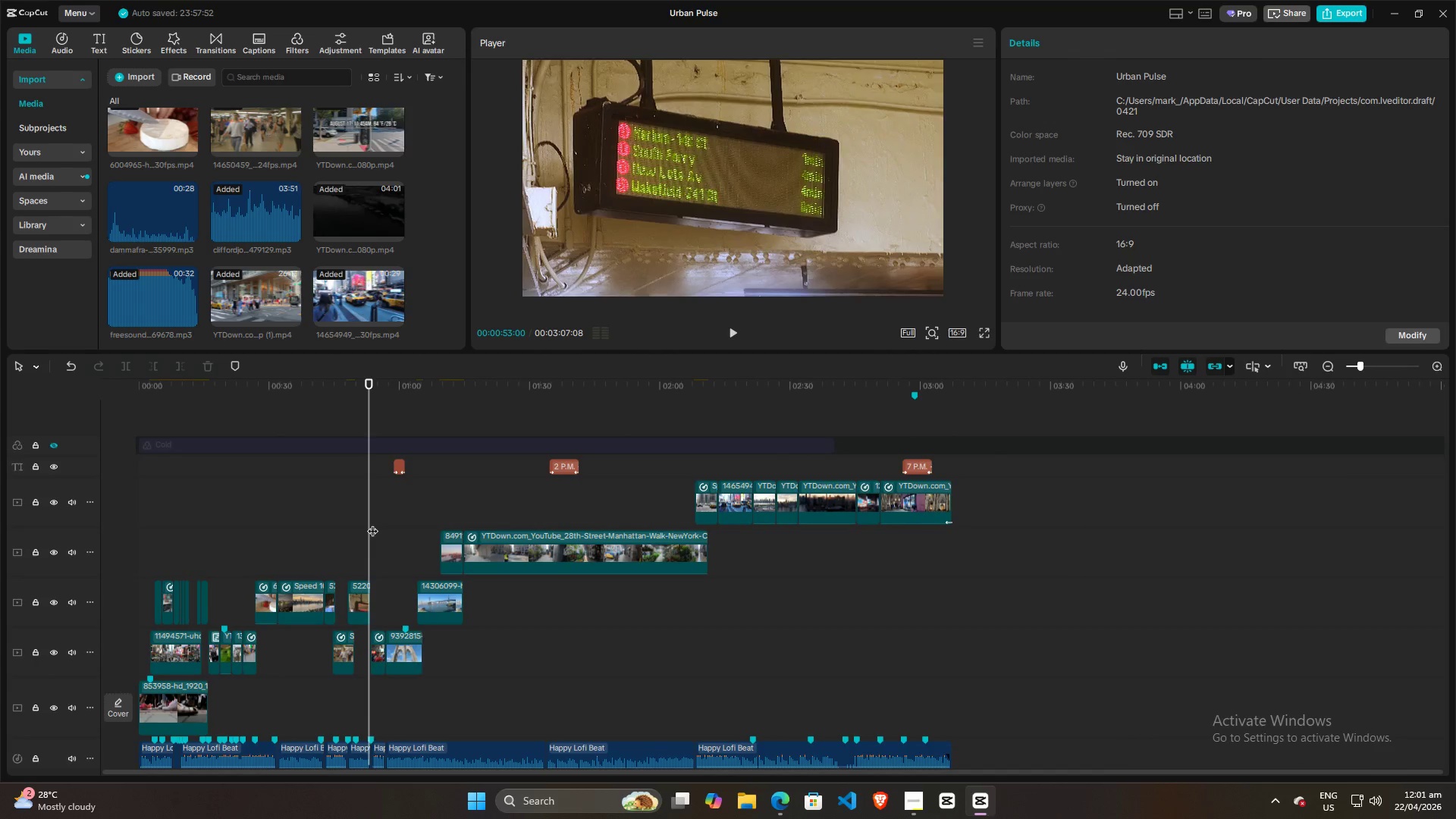 
left_click_drag(start_coordinate=[372, 523], to_coordinate=[206, 551])
 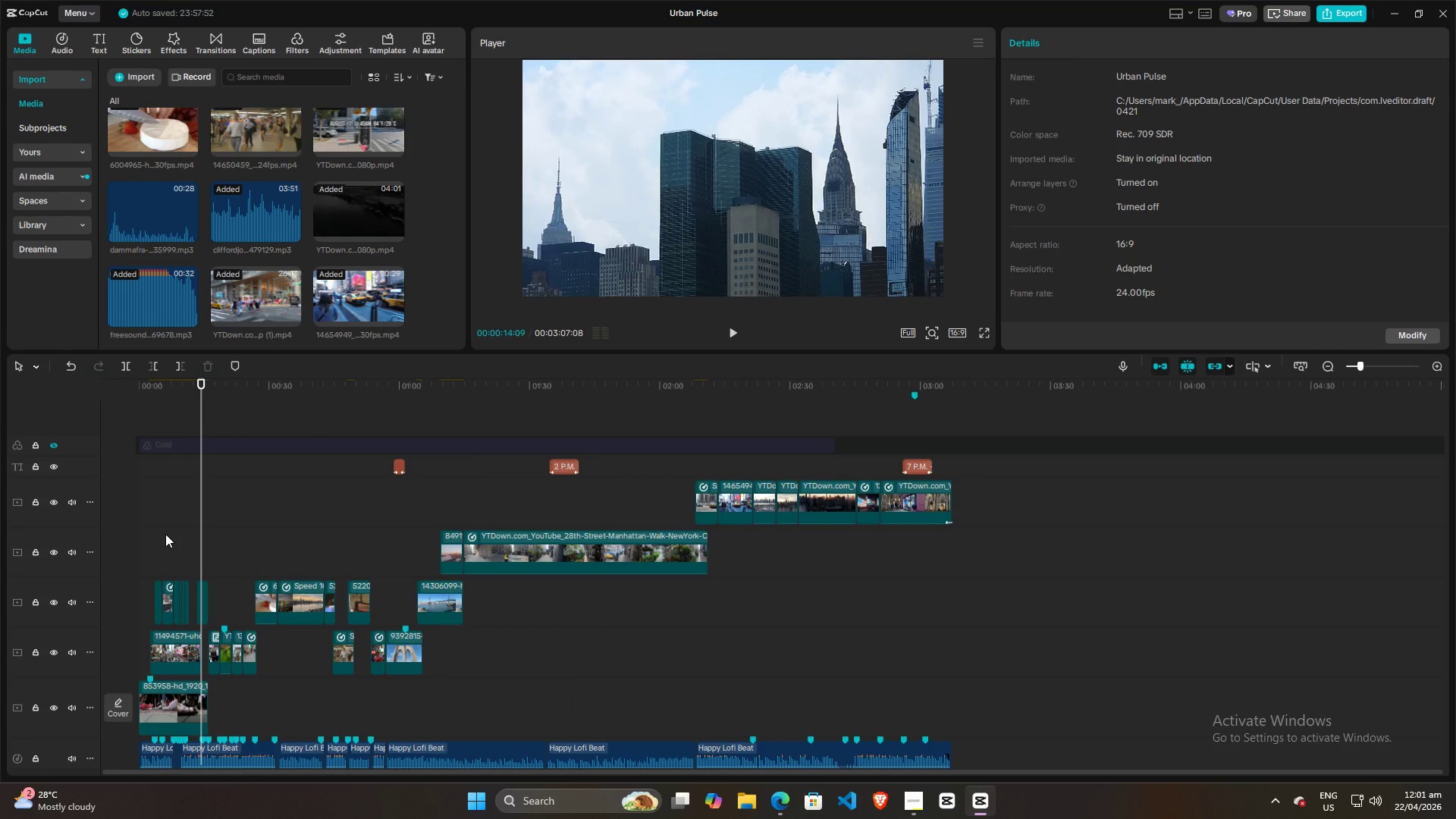 
left_click([160, 534])
 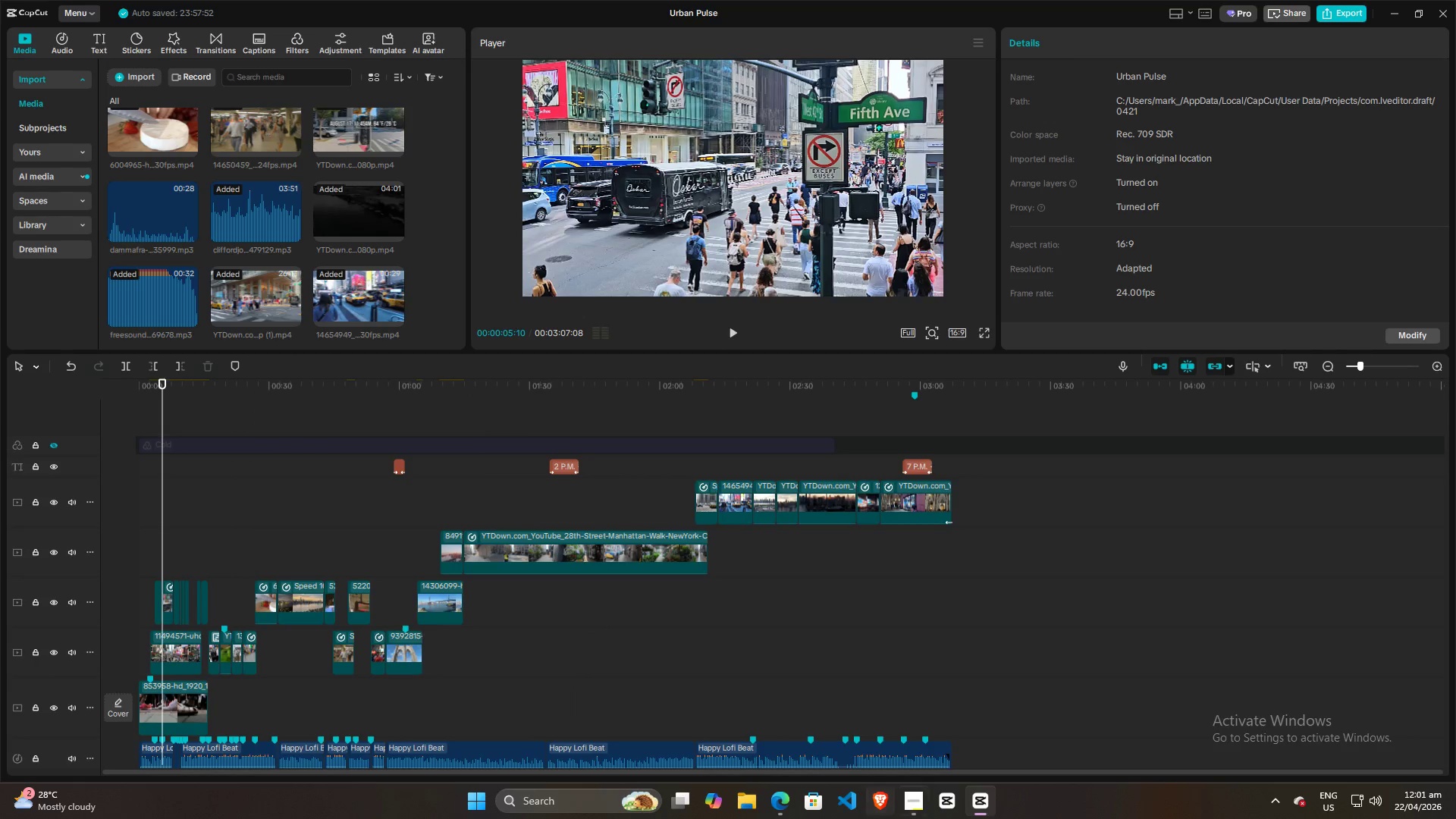 
left_click([916, 804])